 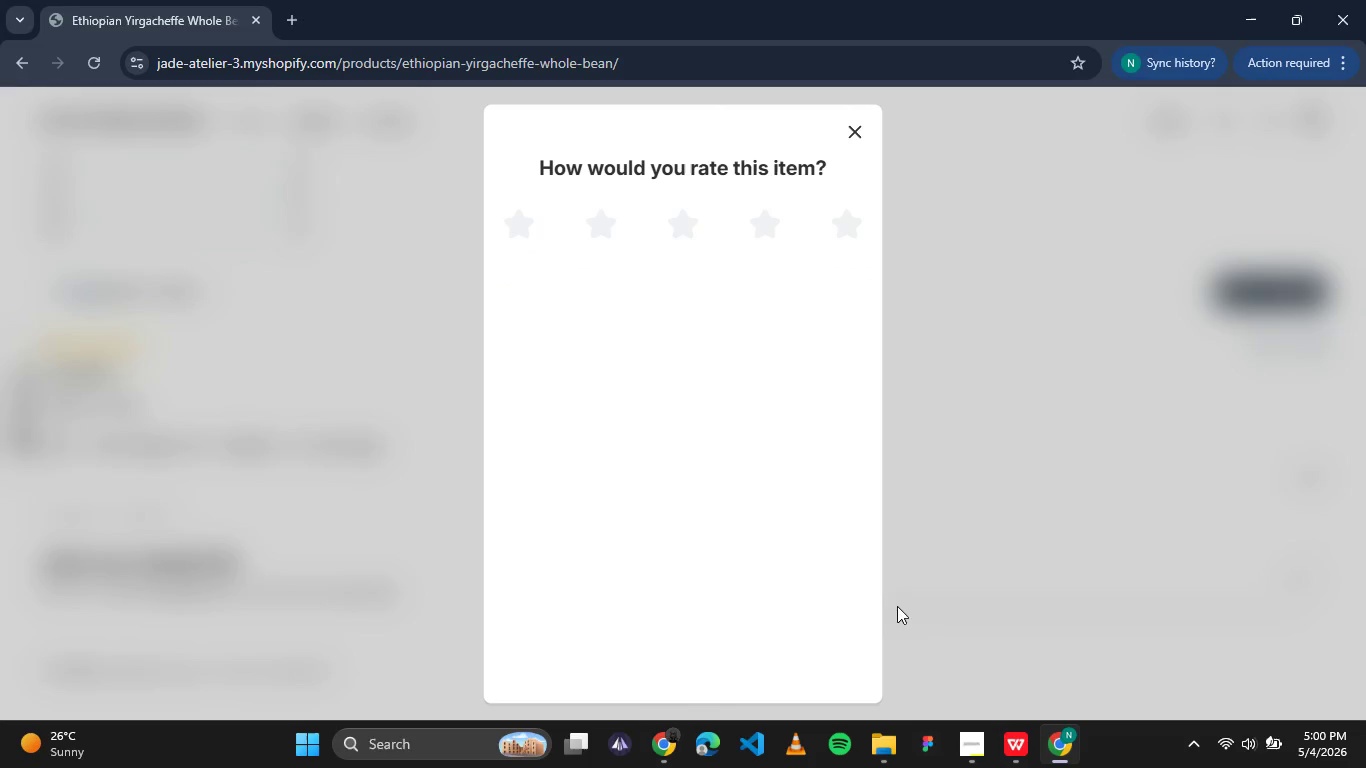 
left_click([839, 218])
 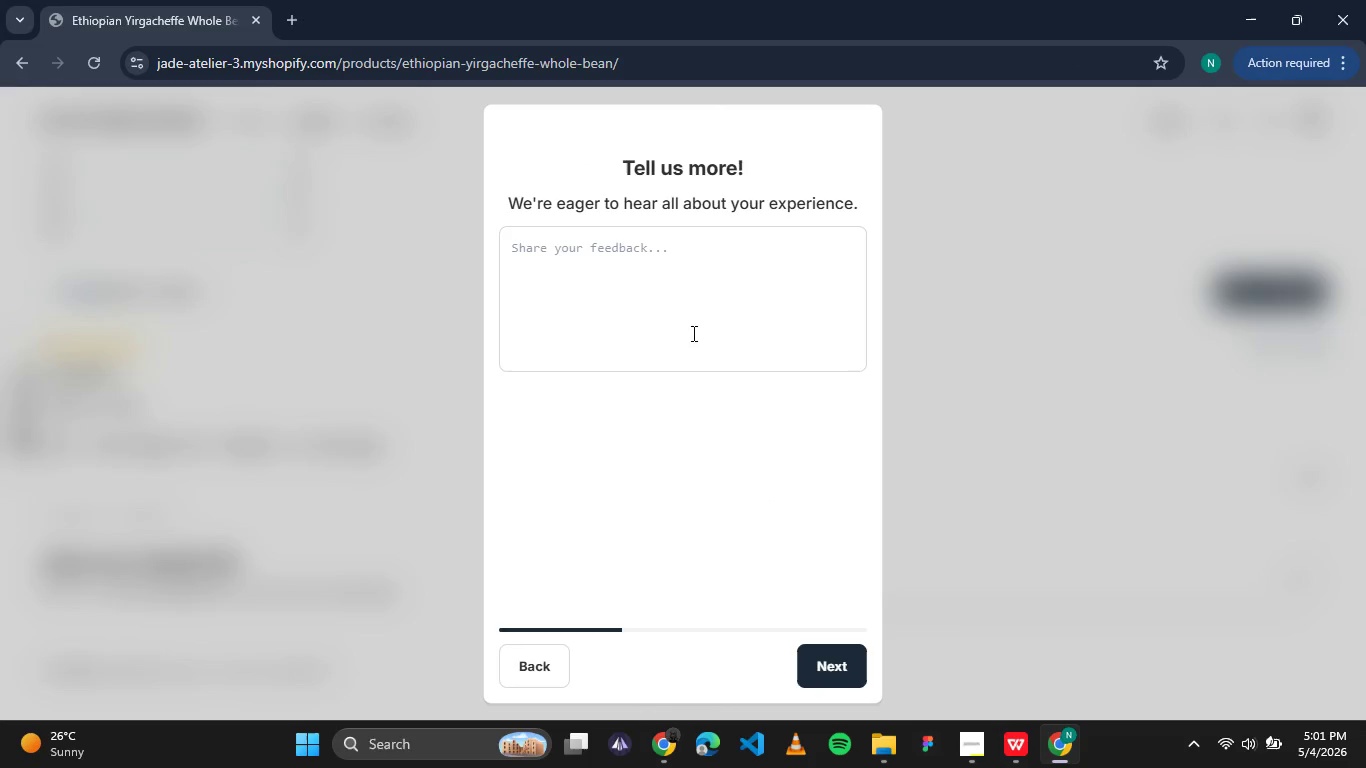 
left_click([671, 255])
 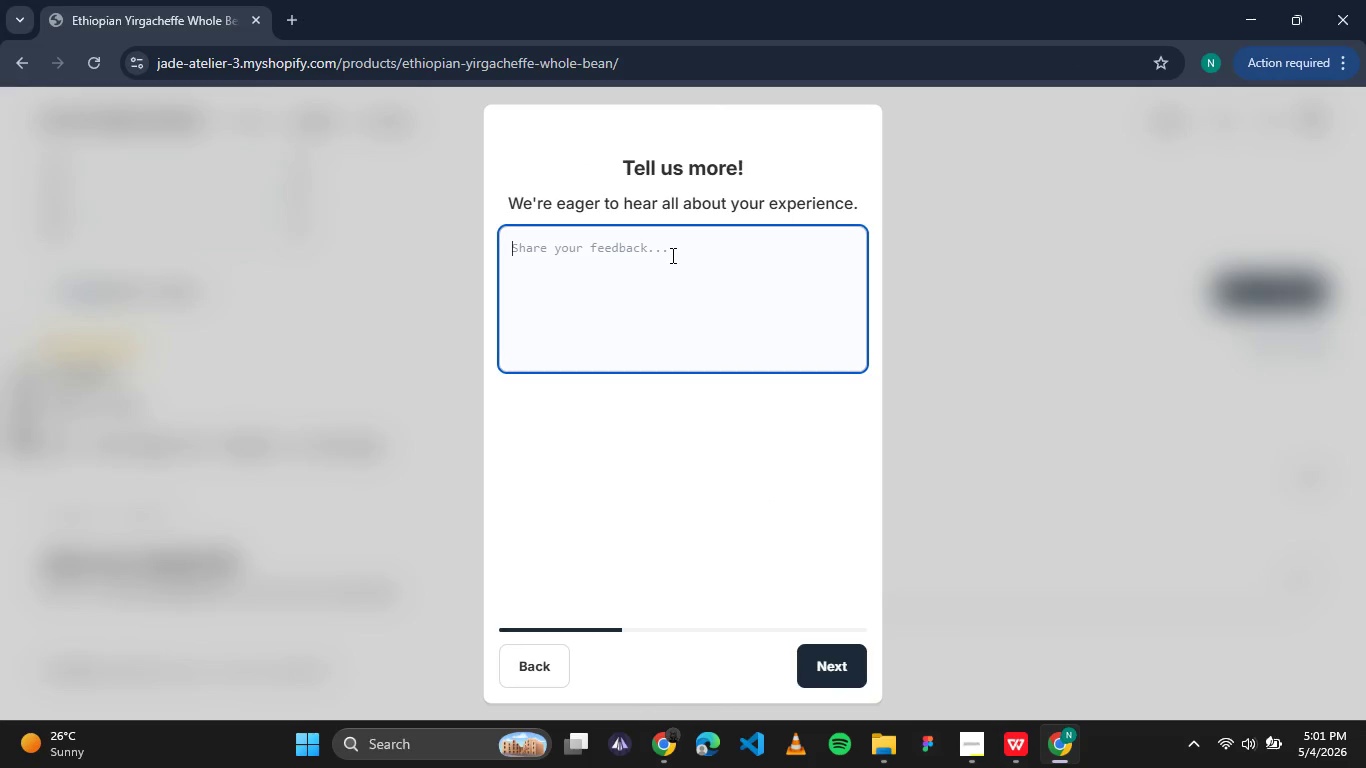 
key(Control+V)
 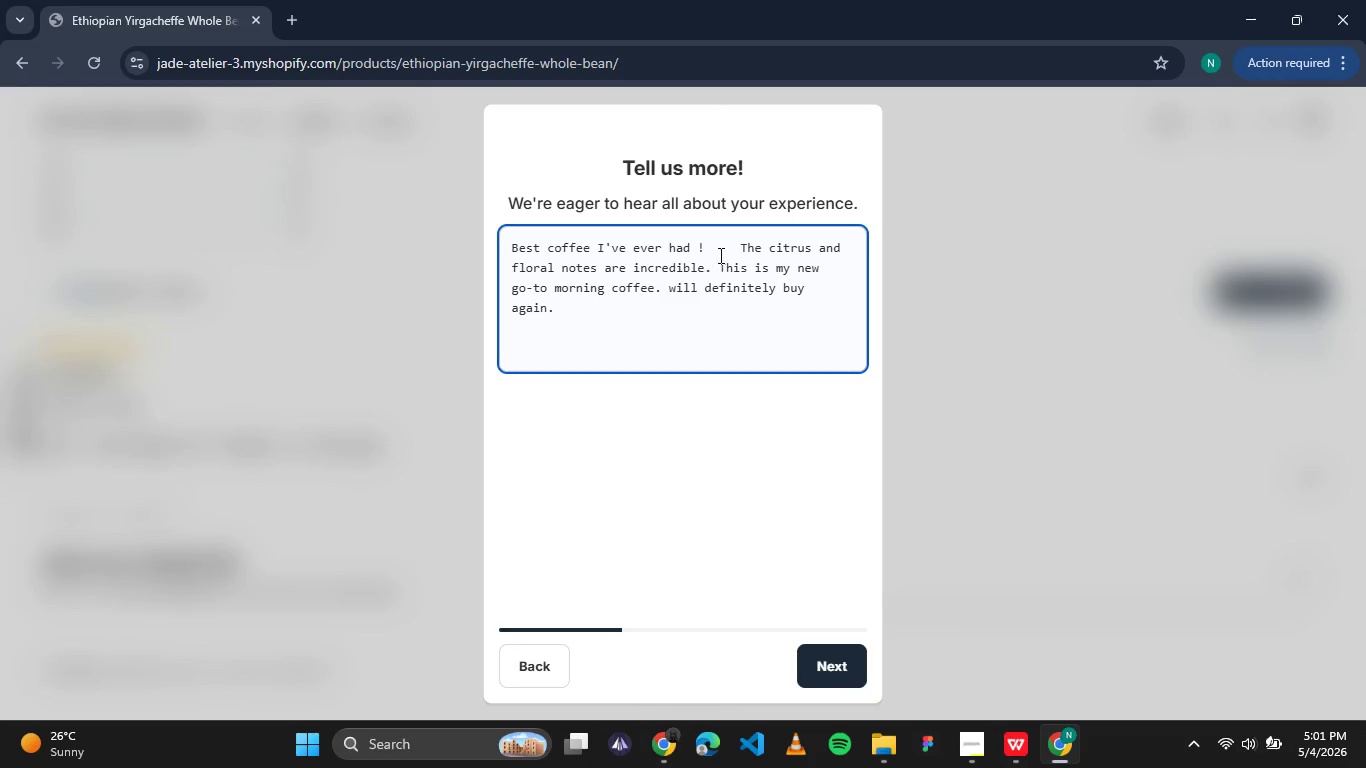 
left_click([720, 244])
 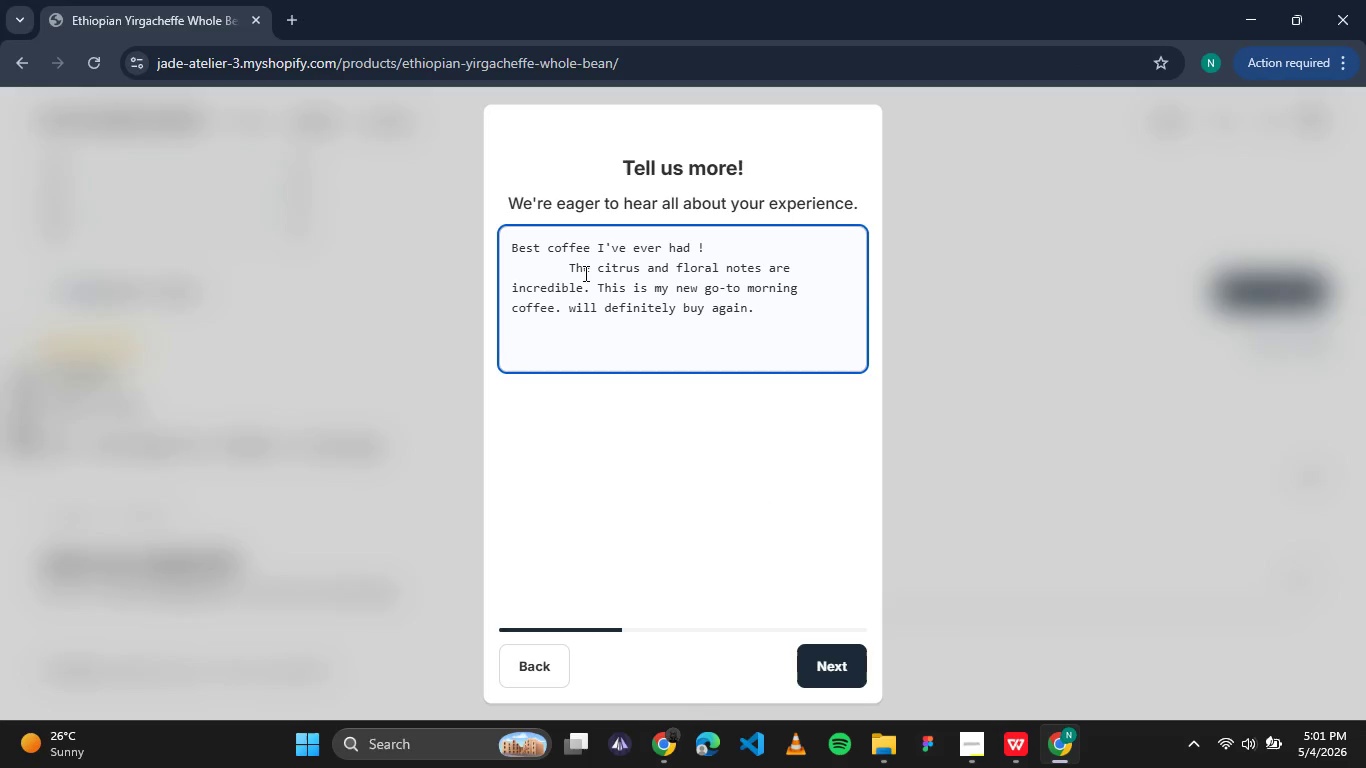 
left_click_drag(start_coordinate=[569, 266], to_coordinate=[494, 274])
 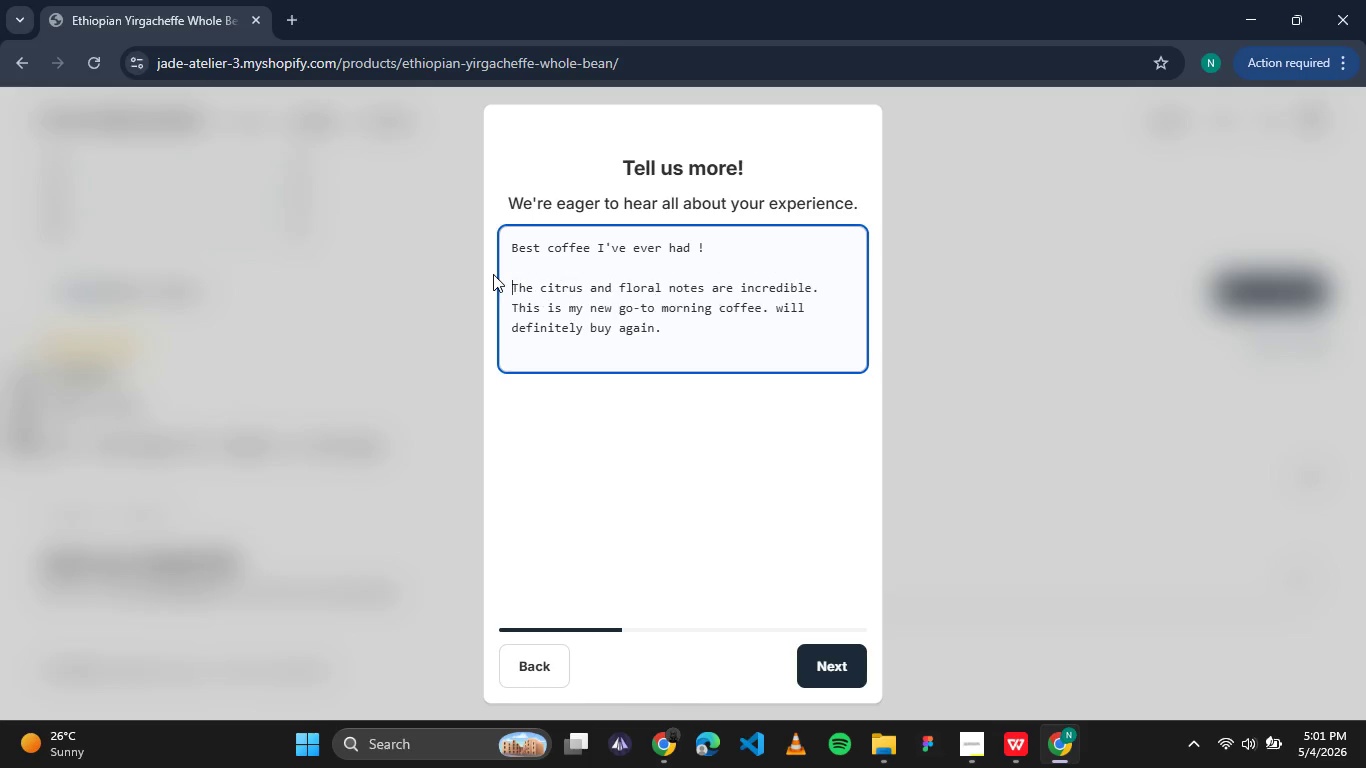 
key(Enter)
 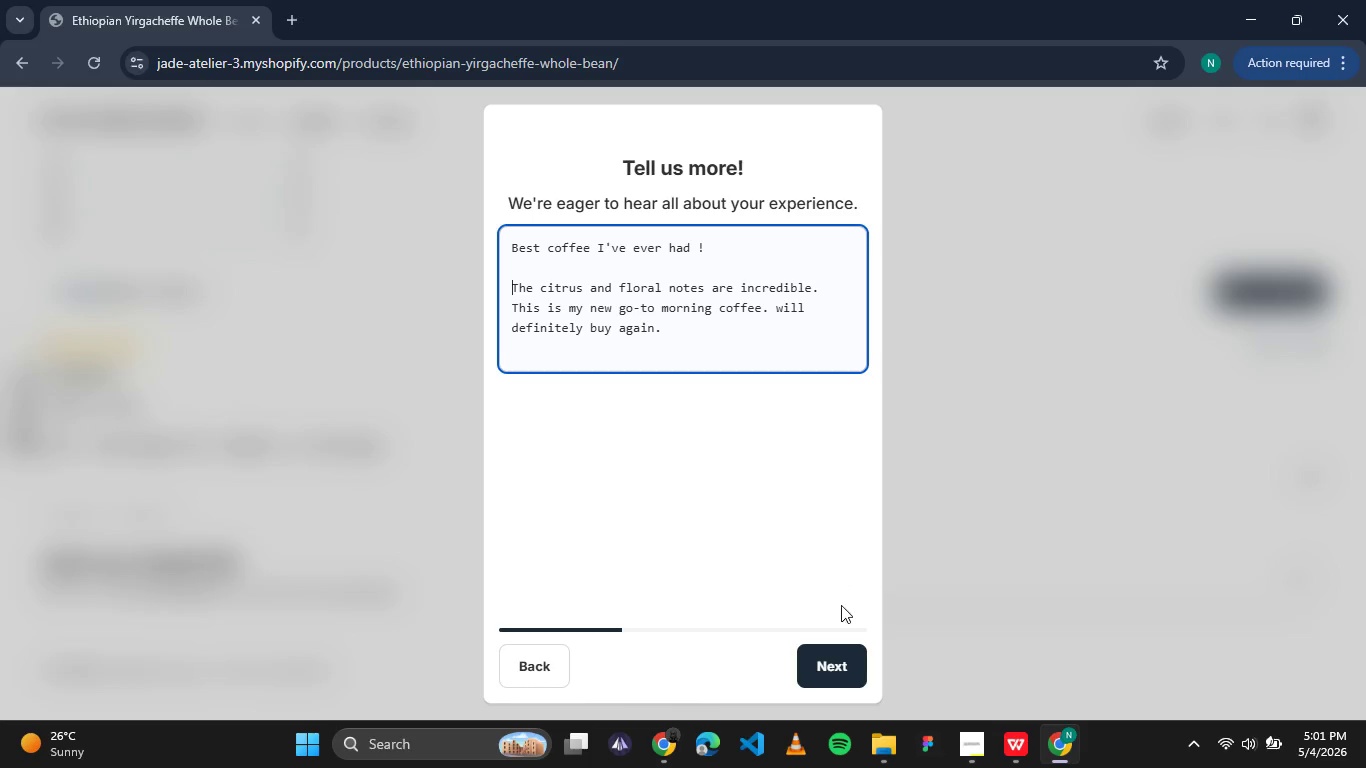 
left_click([841, 645])
 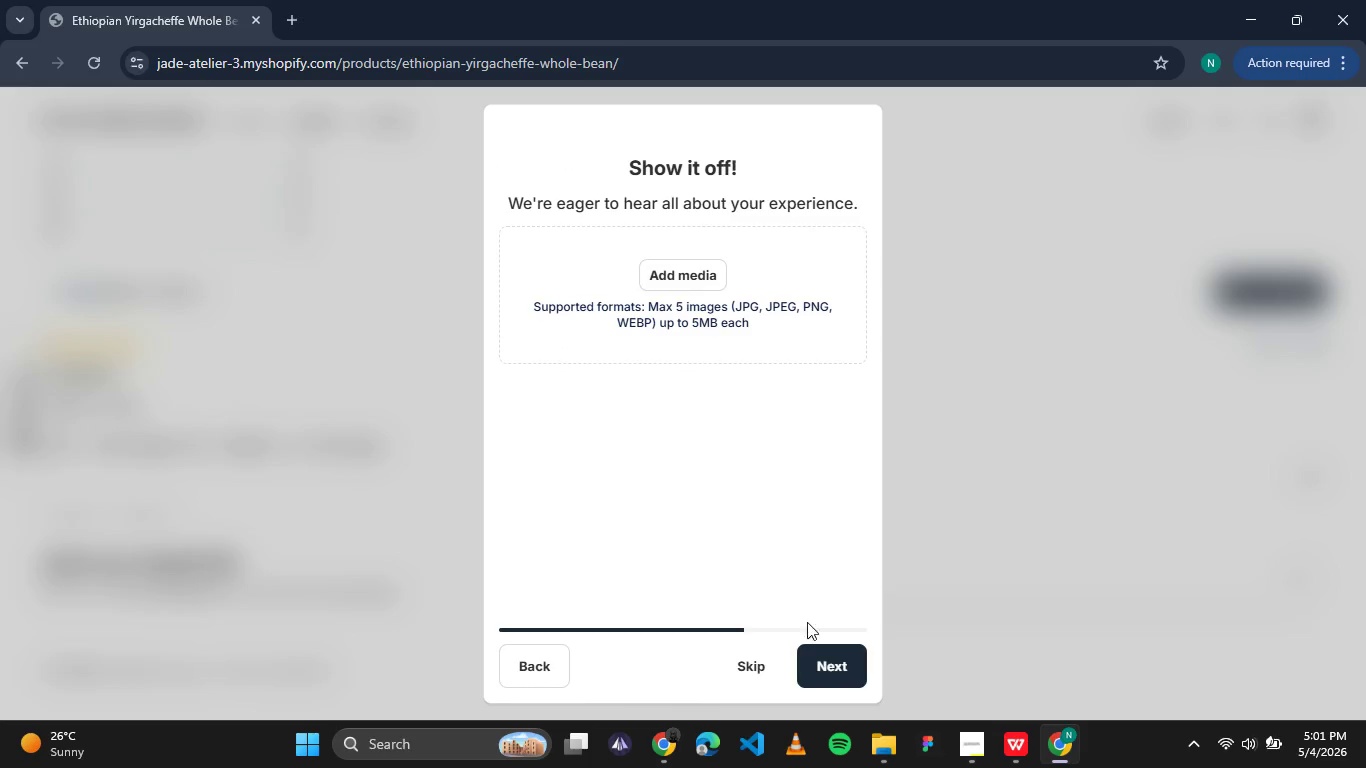 
left_click([822, 661])
 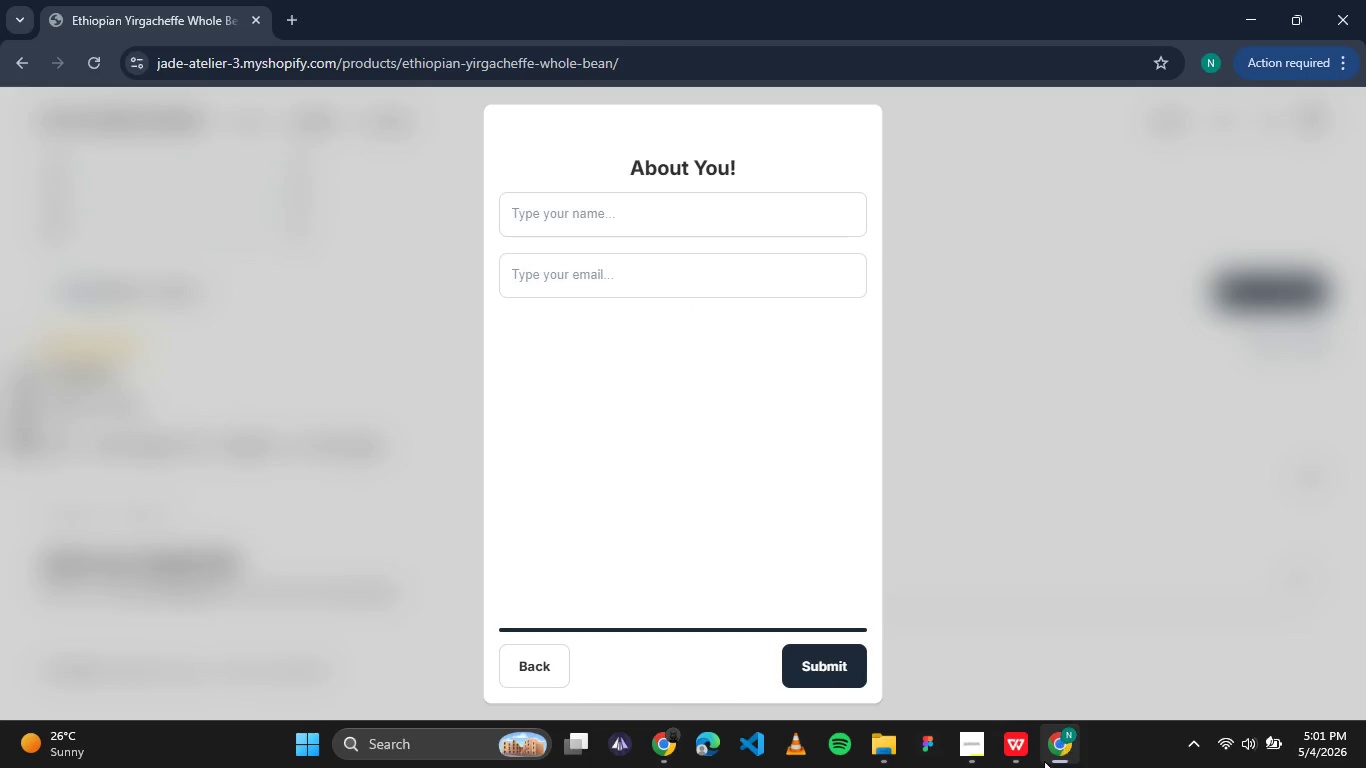 
left_click([1028, 764])
 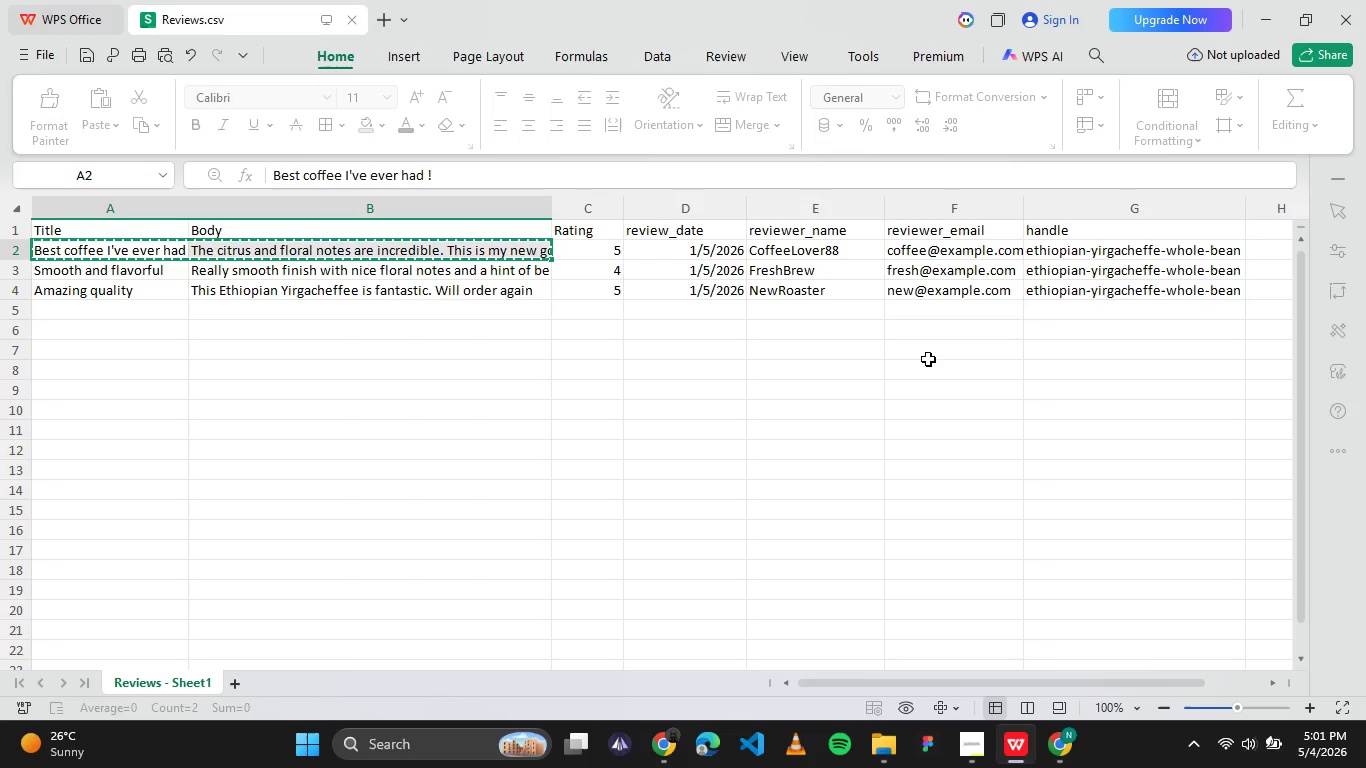 
left_click([832, 247])
 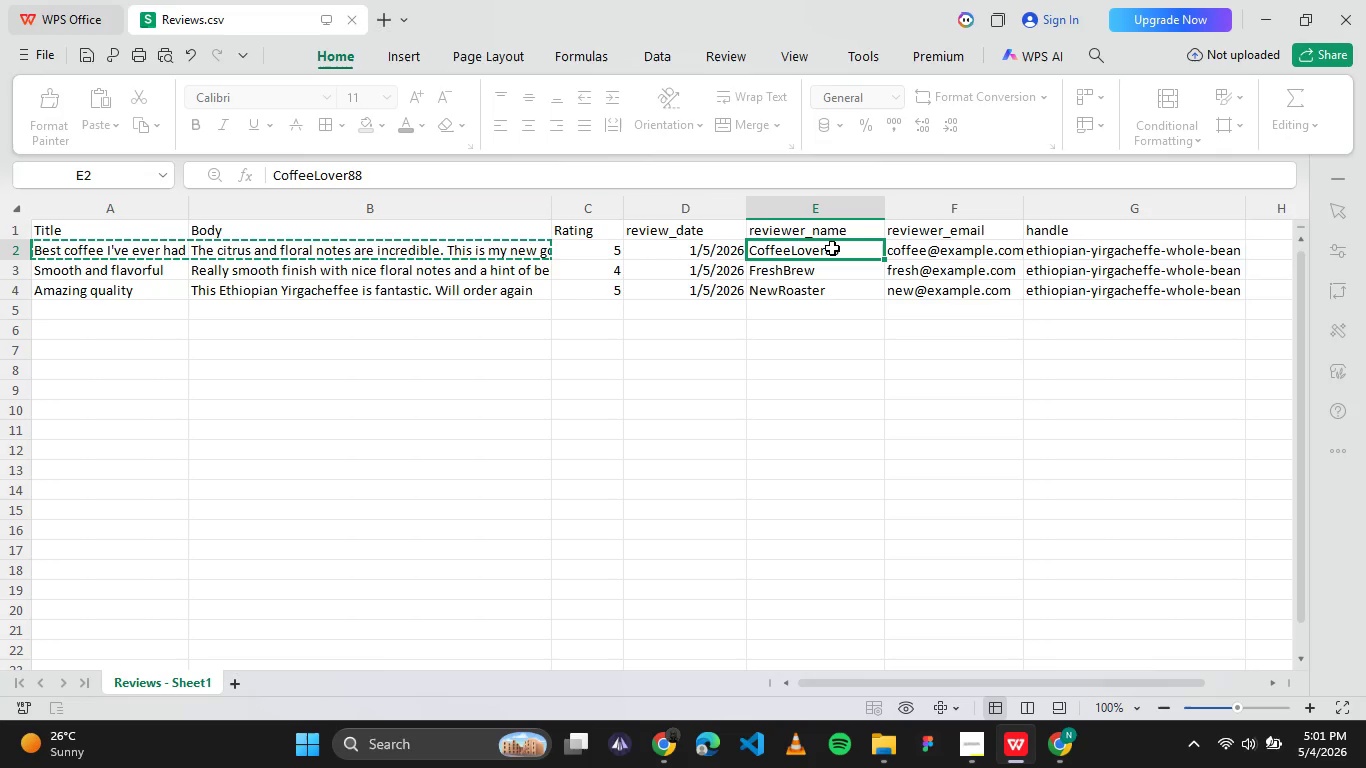 
key(Control+C)
 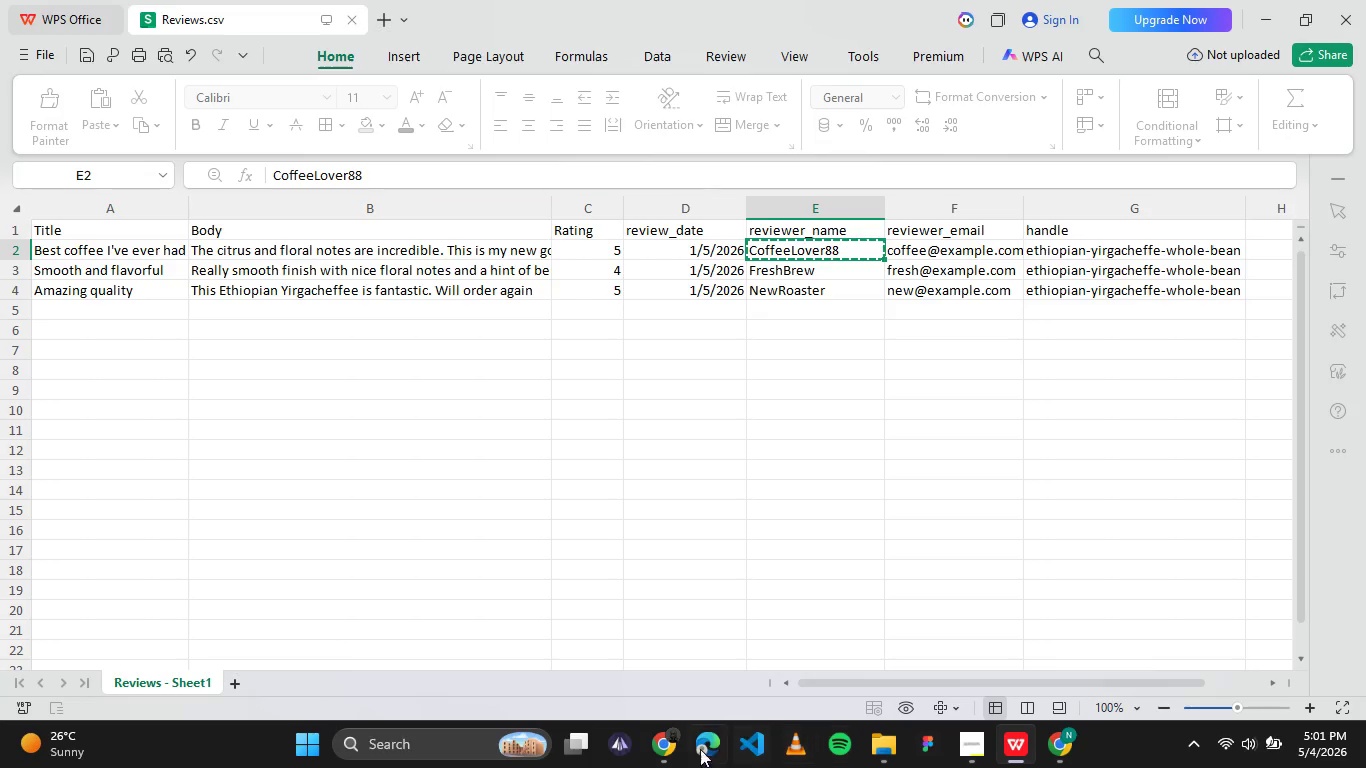 
left_click([677, 749])
 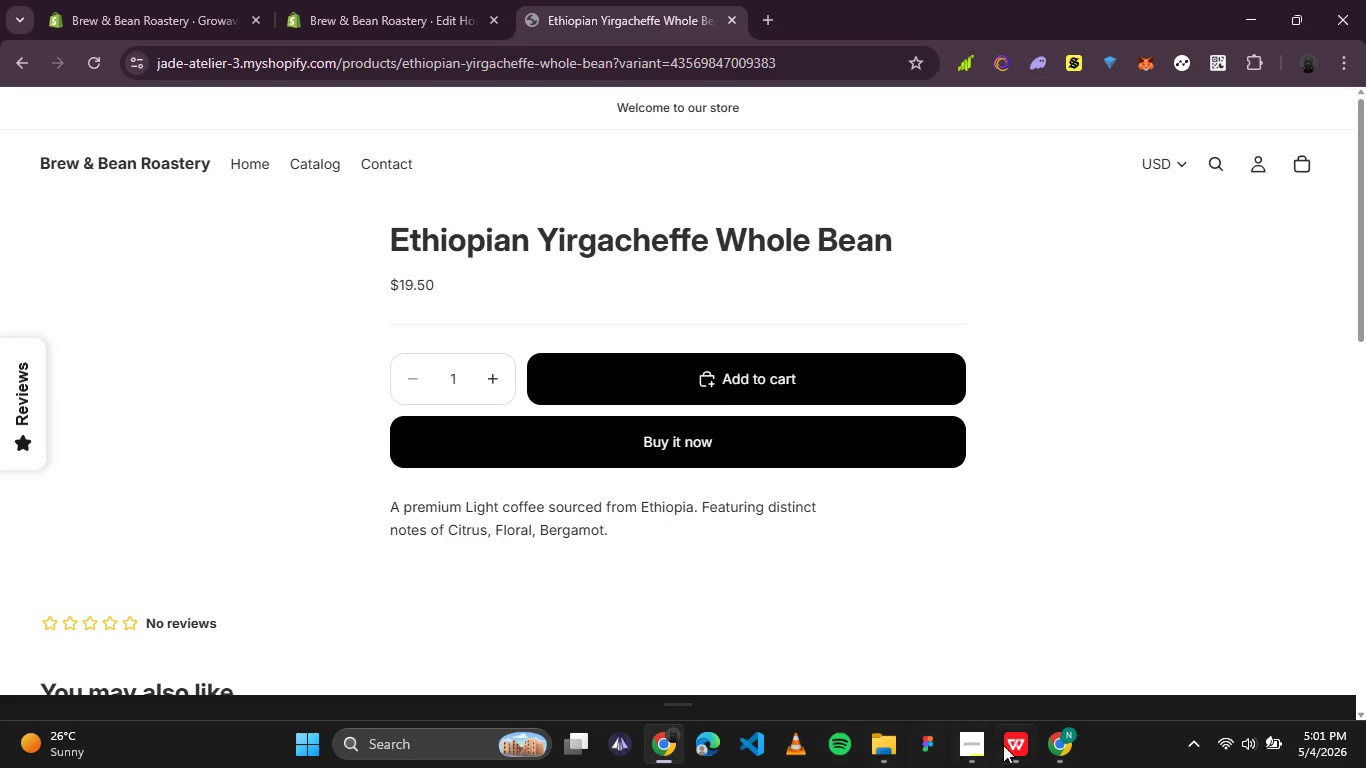 
left_click([1059, 745])
 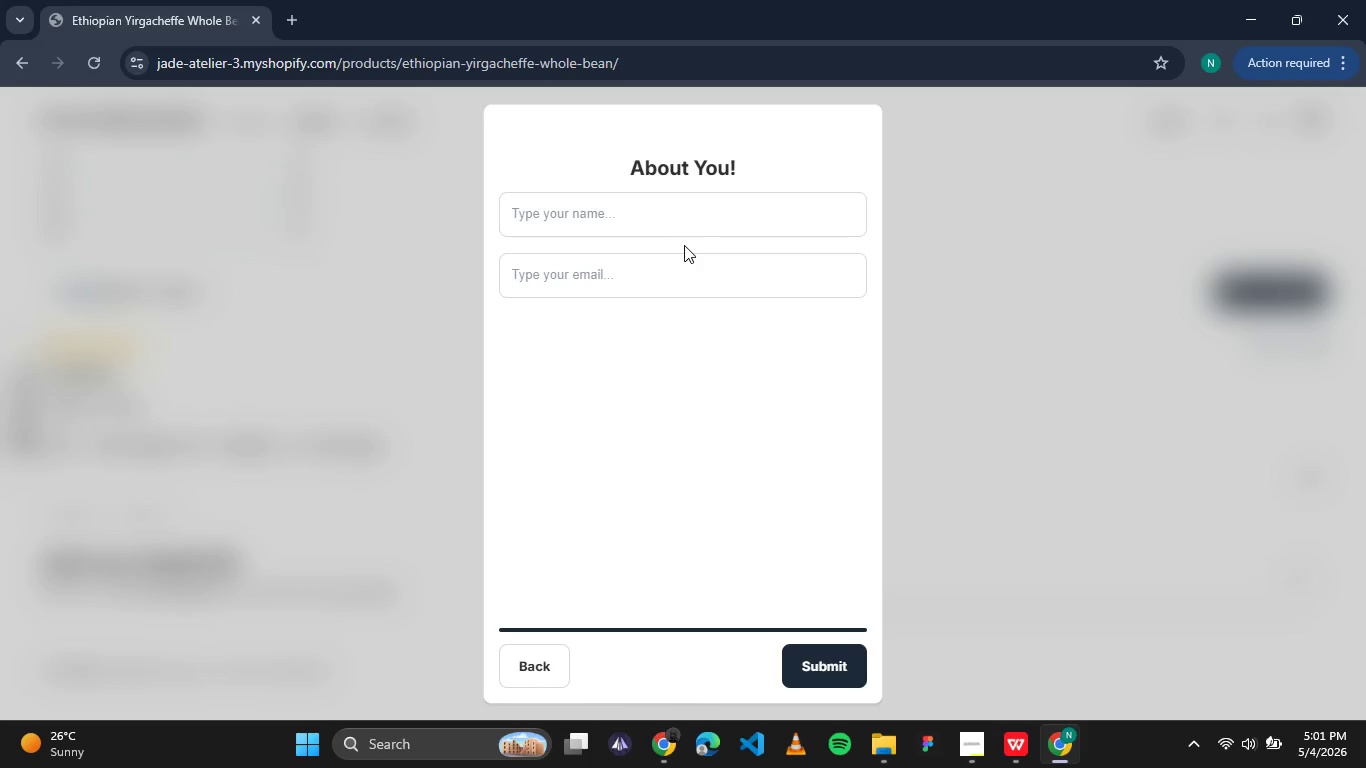 
double_click([680, 223])
 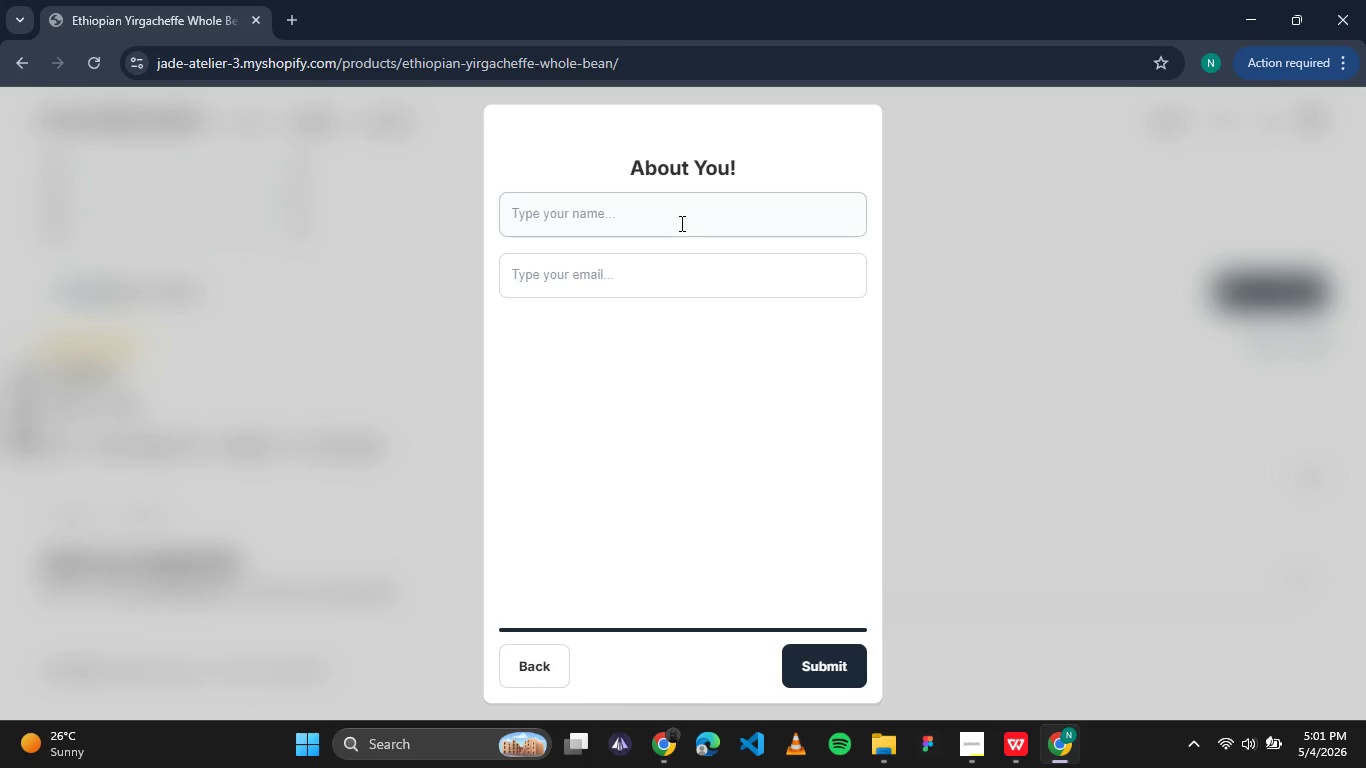 
key(Control+V)
 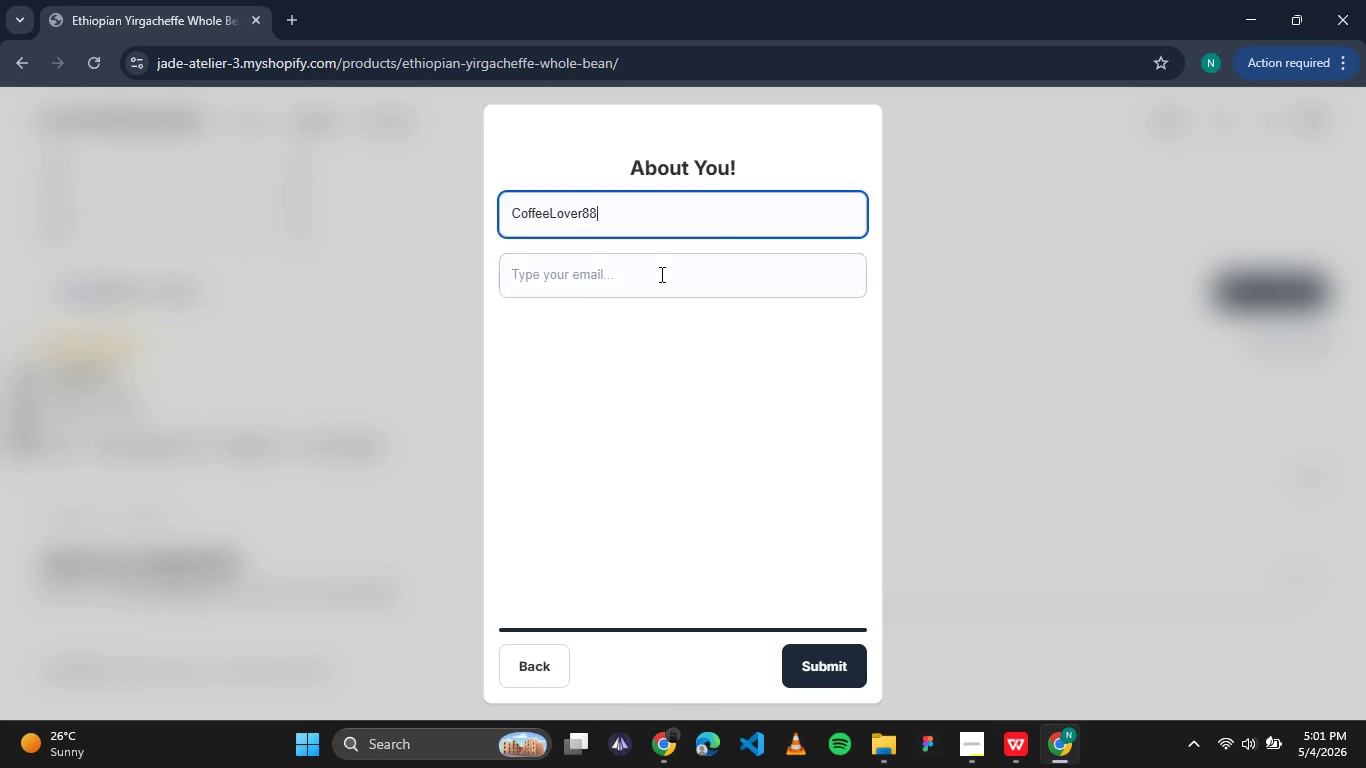 
left_click([660, 274])
 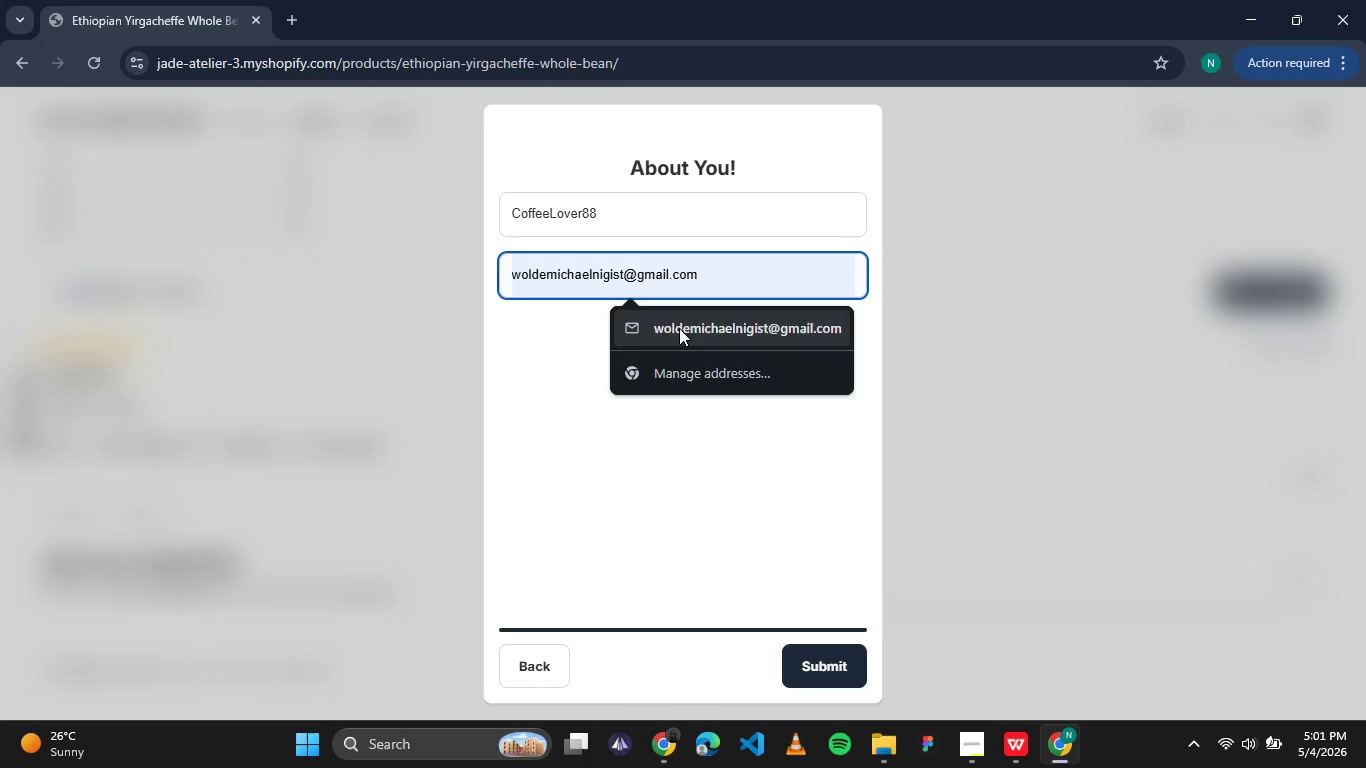 
left_click([679, 328])
 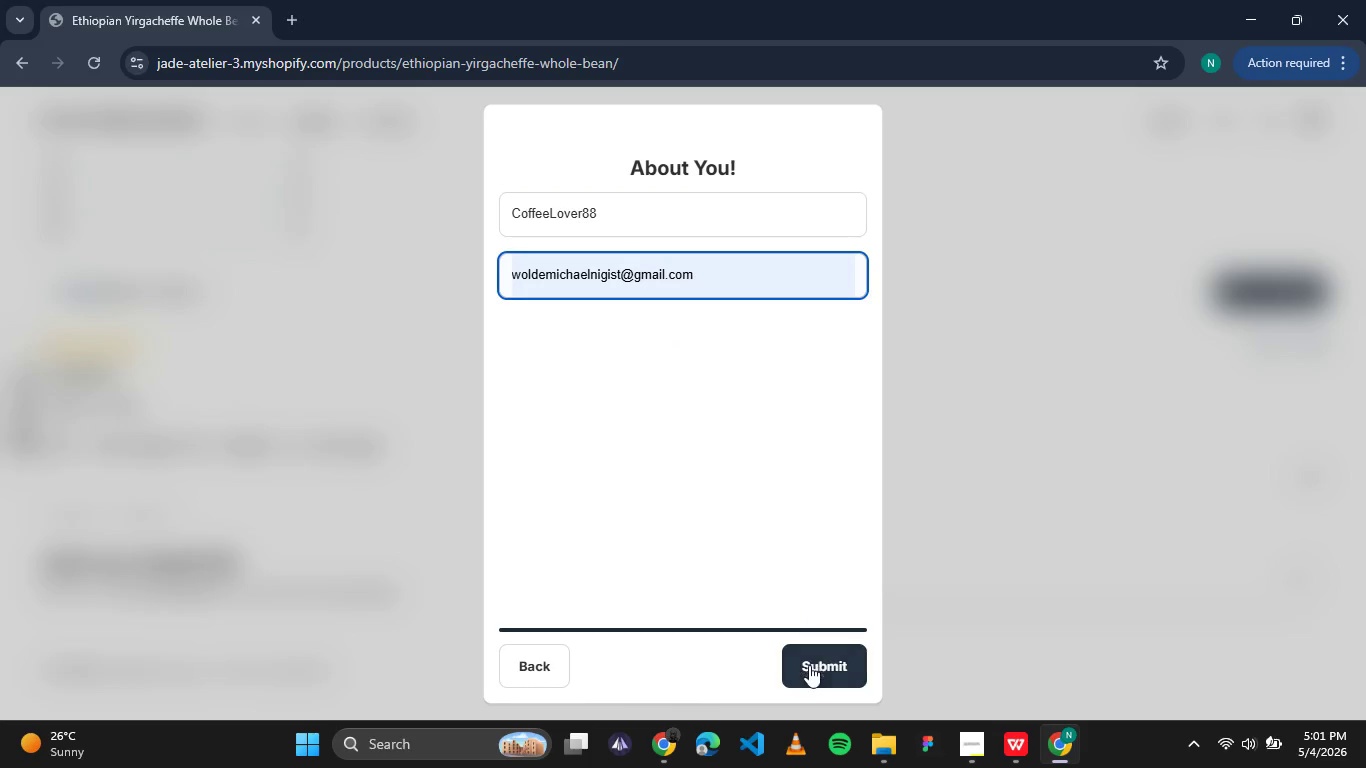 
left_click([811, 670])
 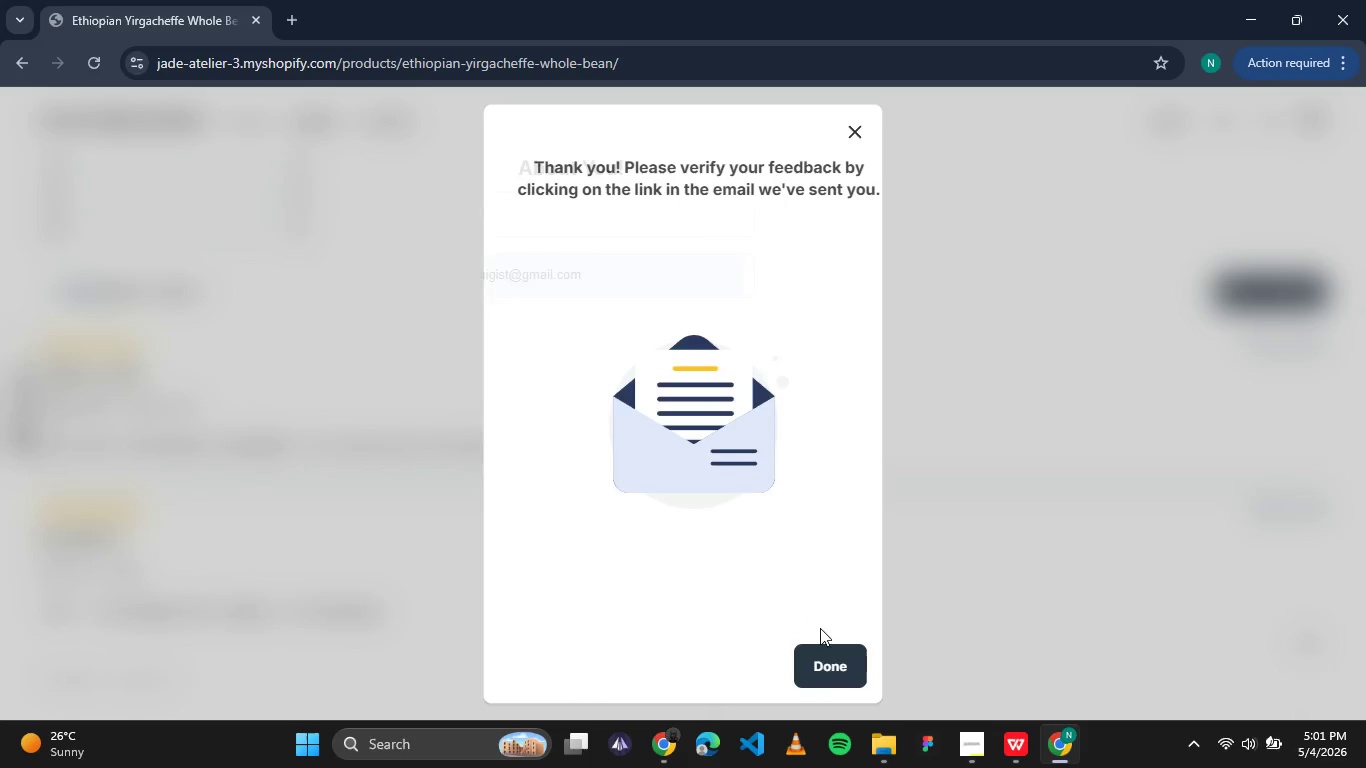 
left_click([841, 656])
 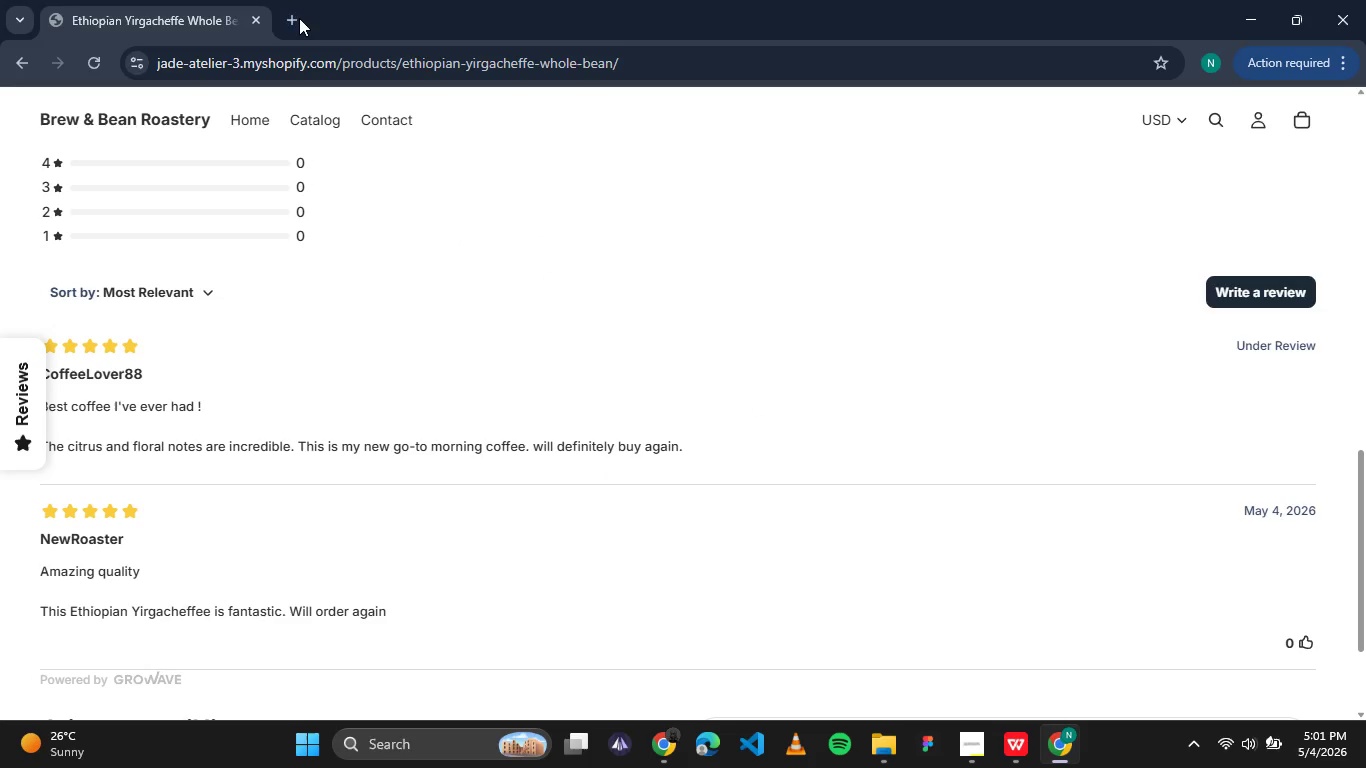 
left_click([294, 18])
 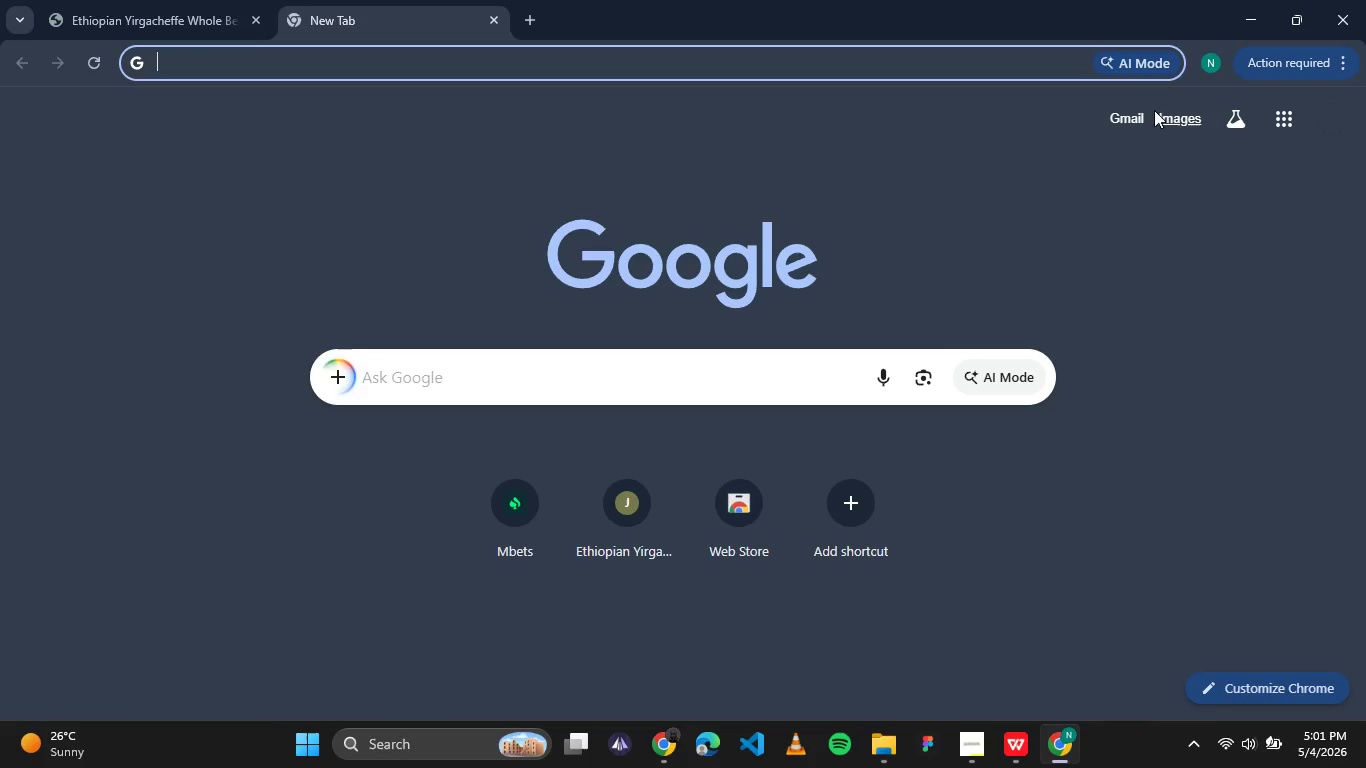 
left_click([1129, 124])
 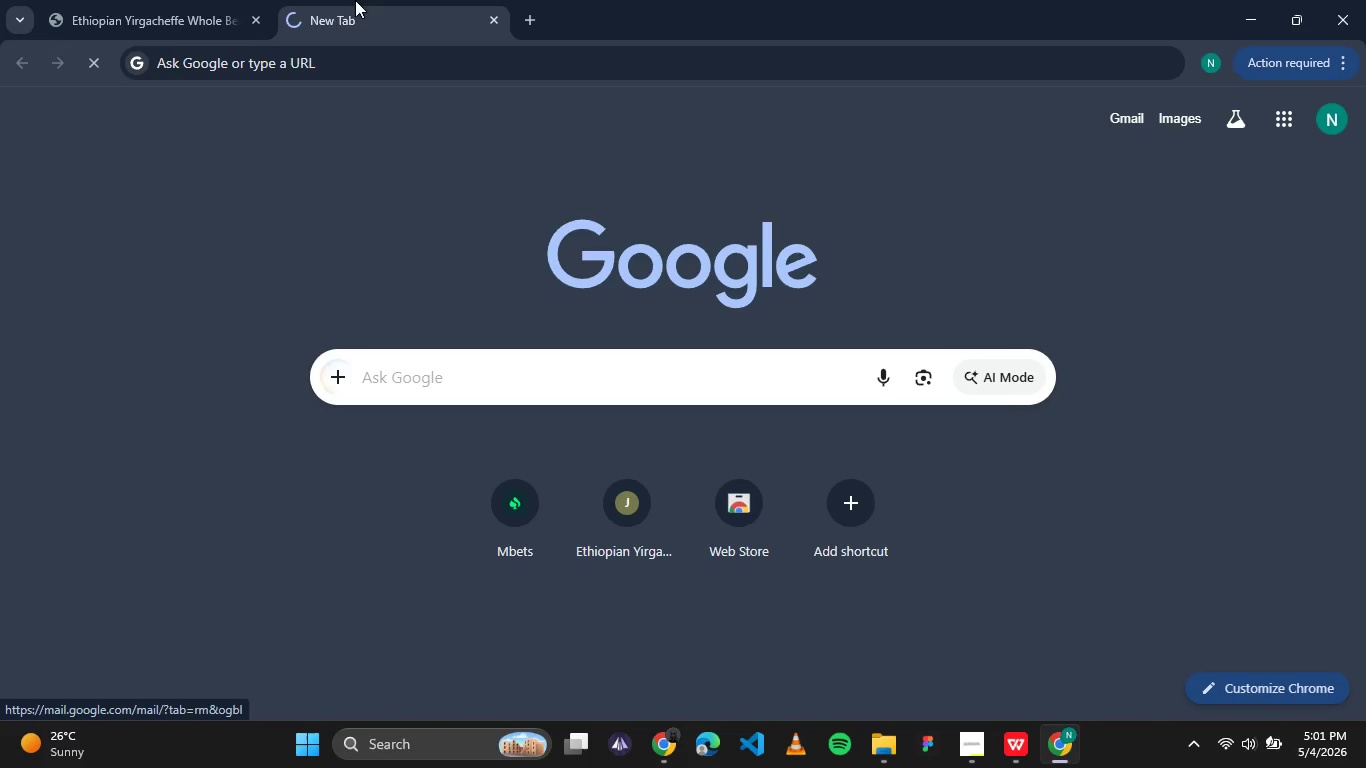 
mouse_move([195, 3])
 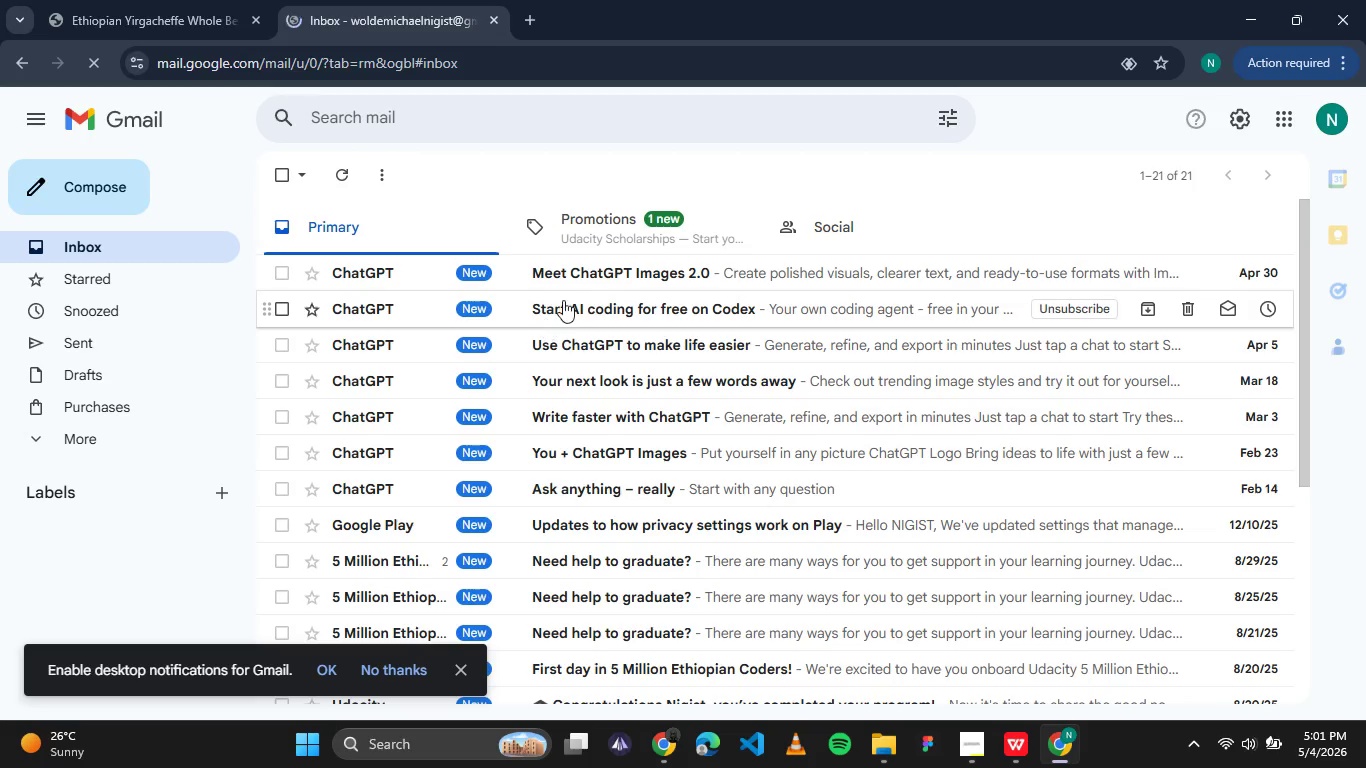 
scroll: coordinate [695, 283], scroll_direction: down, amount: 5.0
 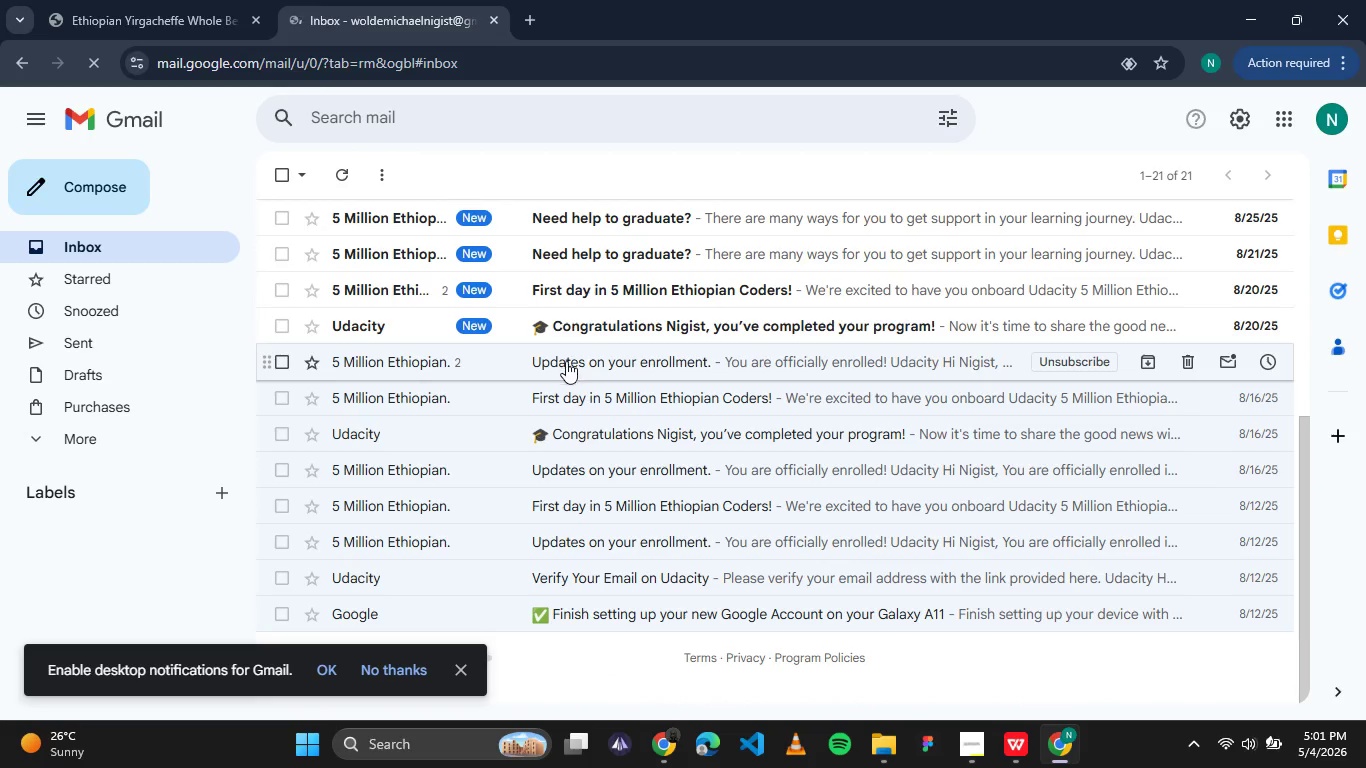 
scroll: coordinate [582, 334], scroll_direction: up, amount: 5.0
 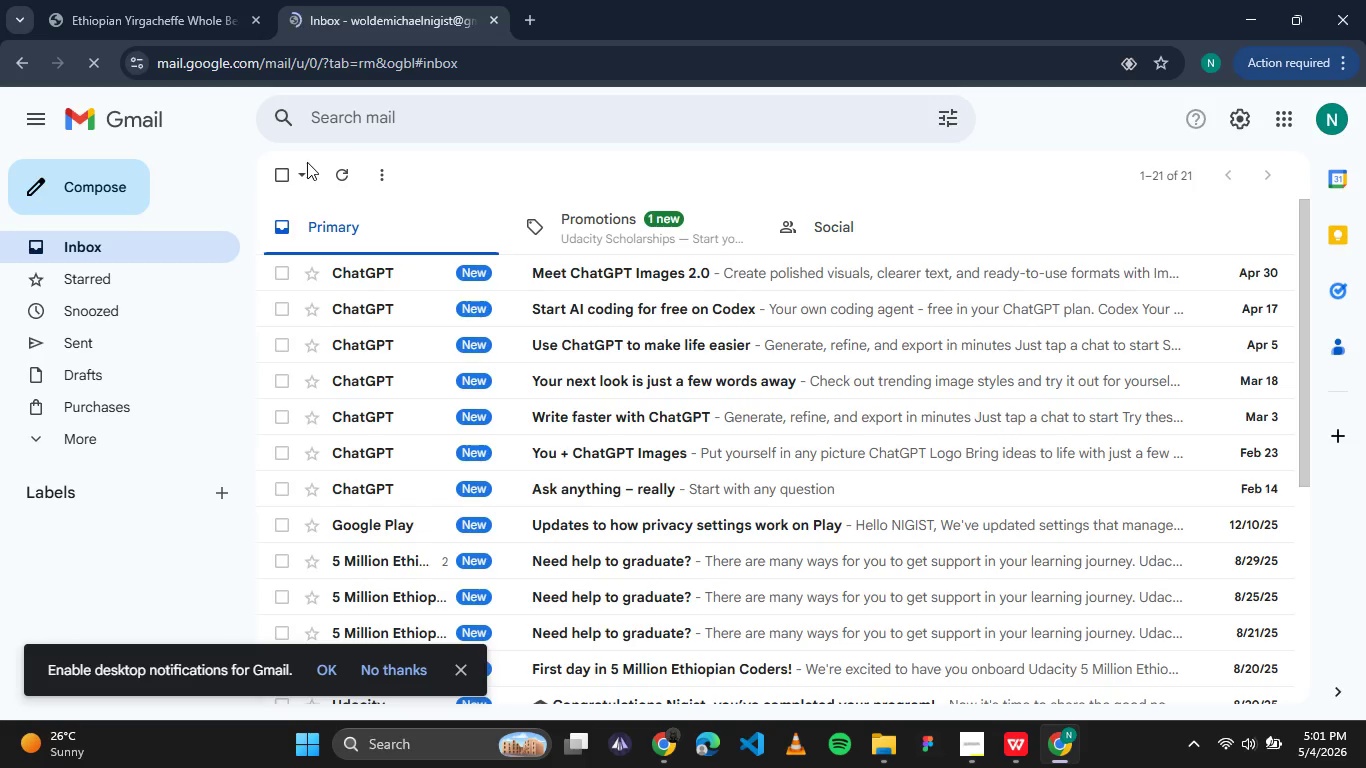 
left_click([359, 171])
 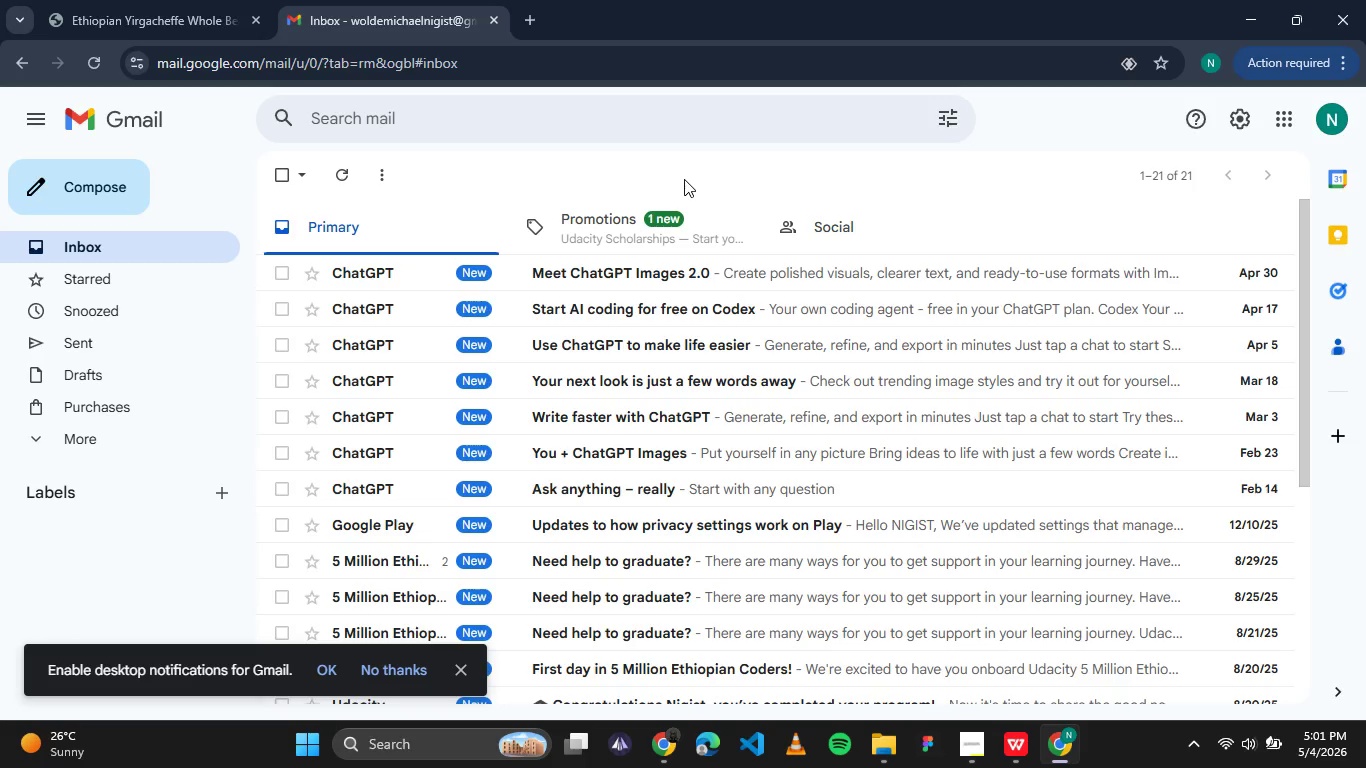 
wait(11.55)
 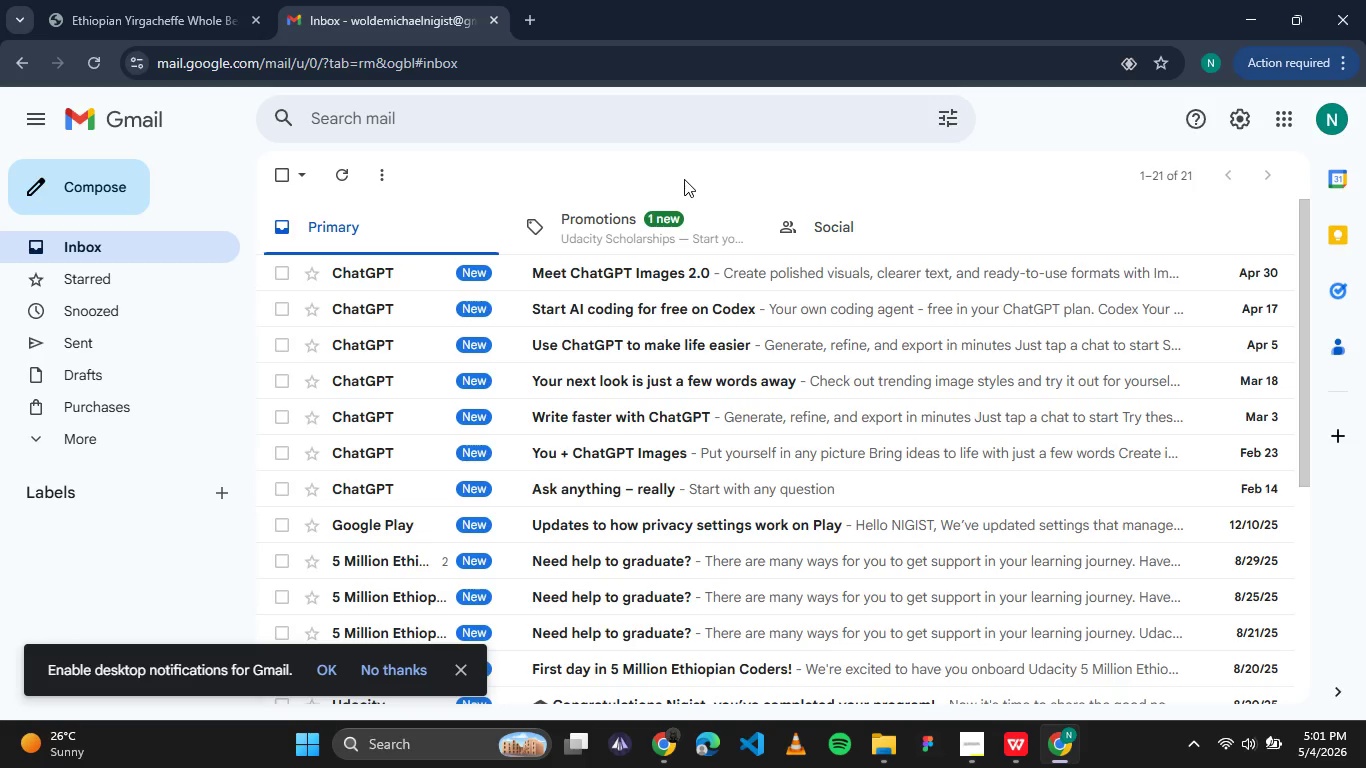 
left_click([463, 670])
 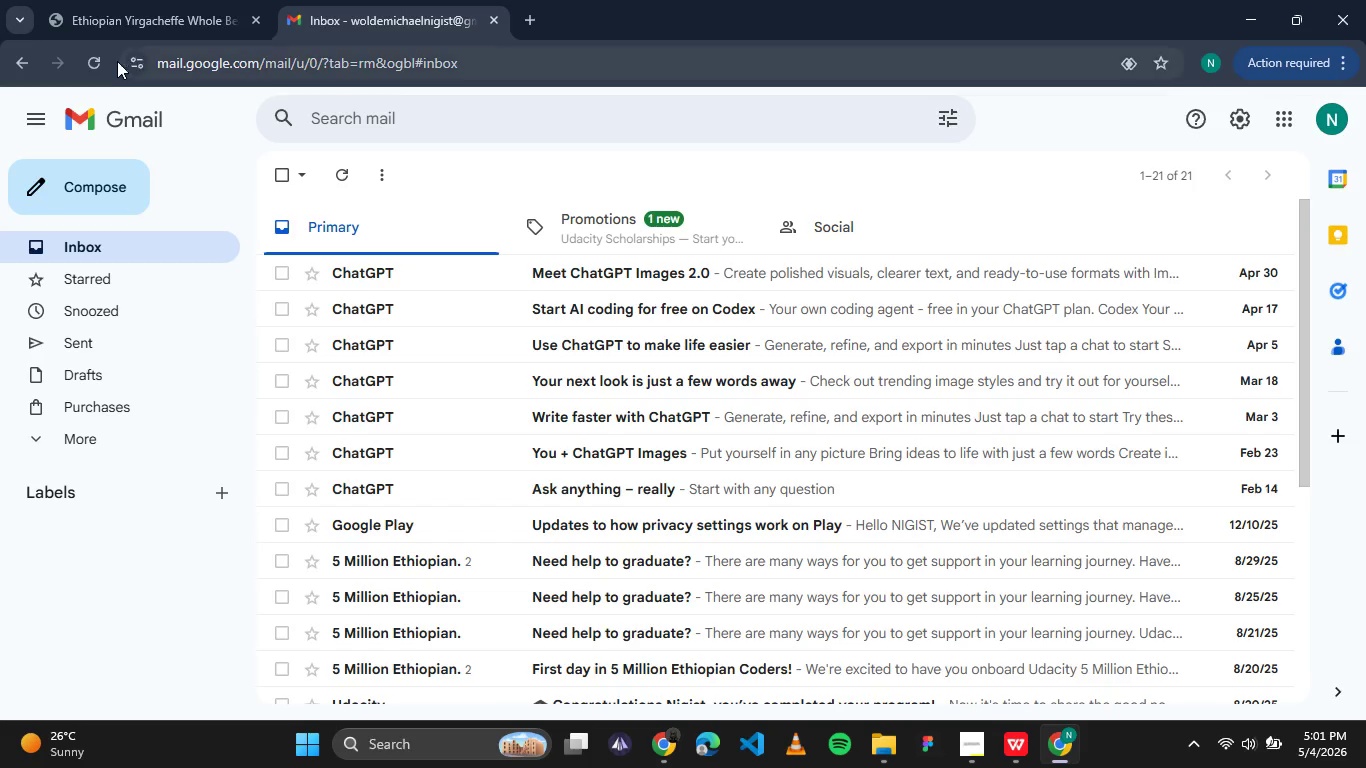 
left_click([105, 67])
 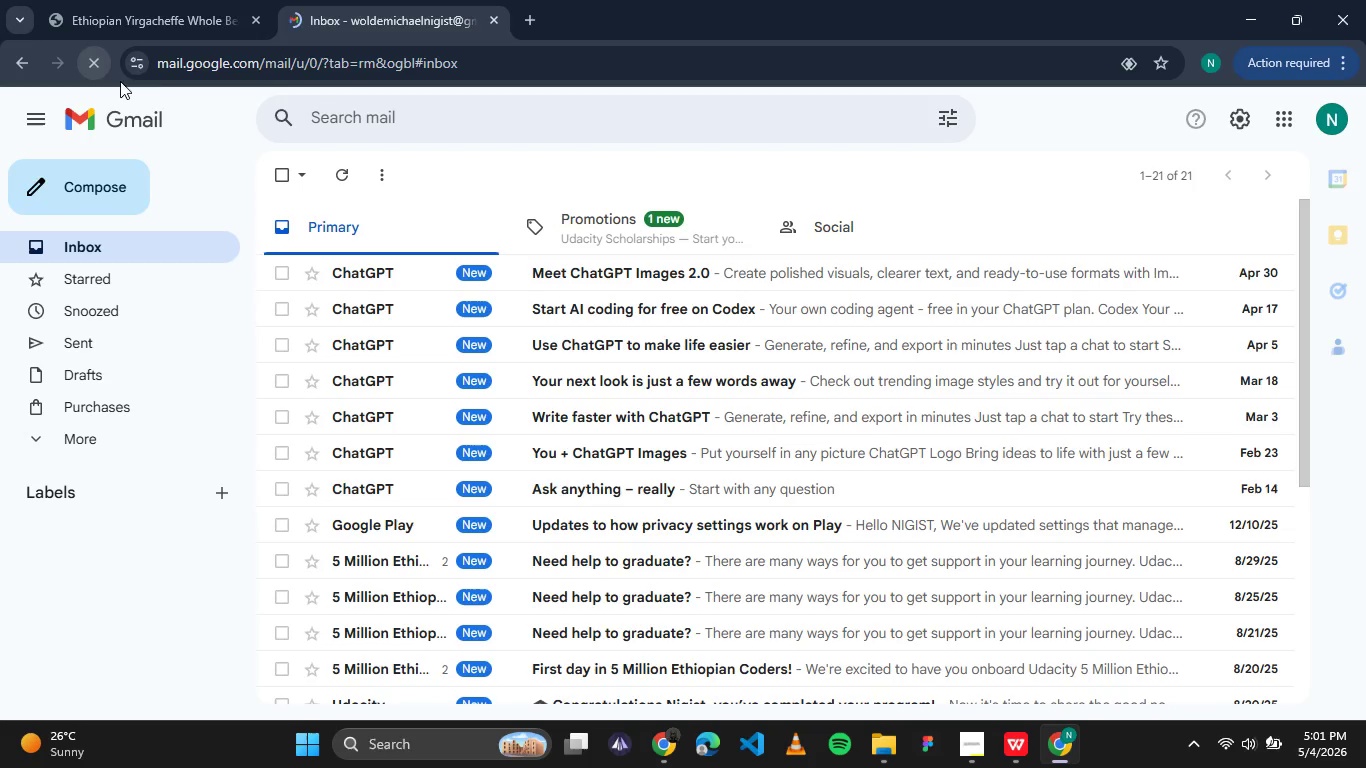 
left_click([152, 2])
 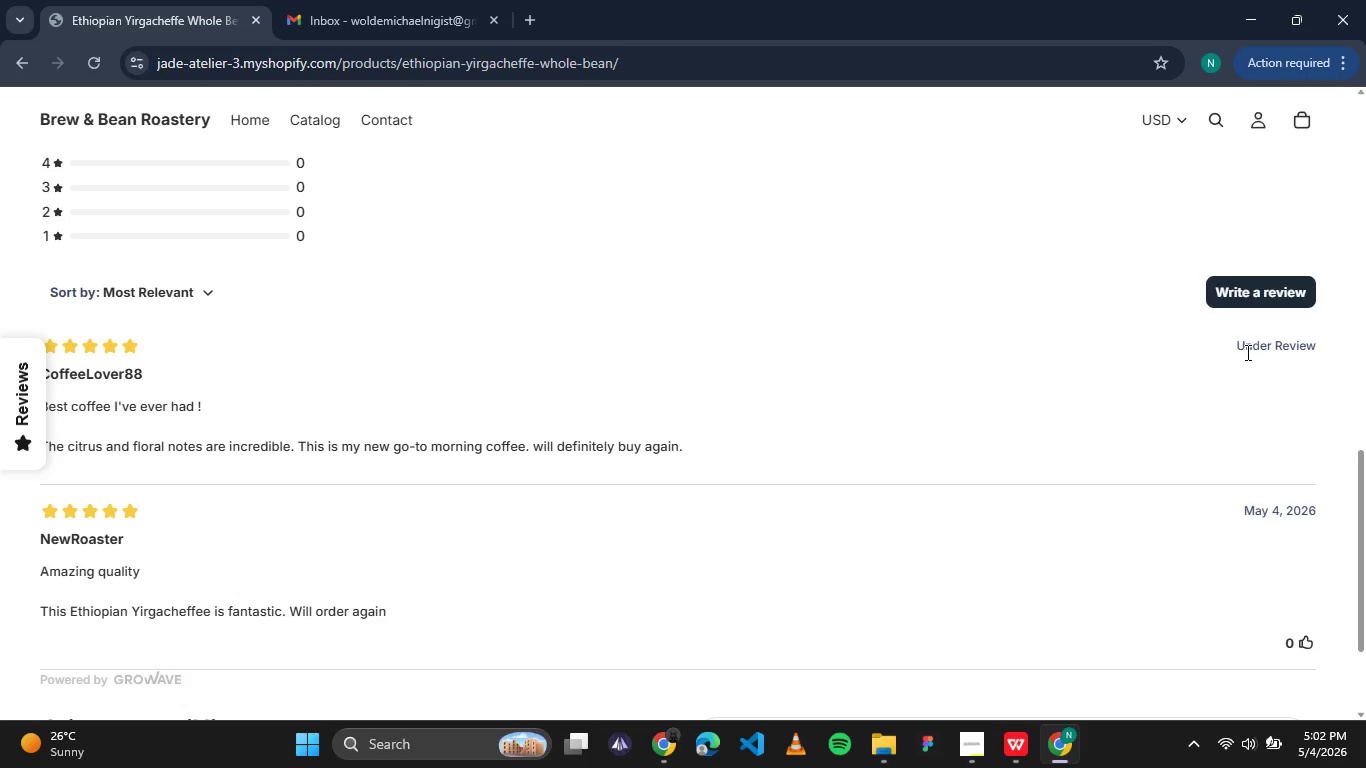 
wait(11.7)
 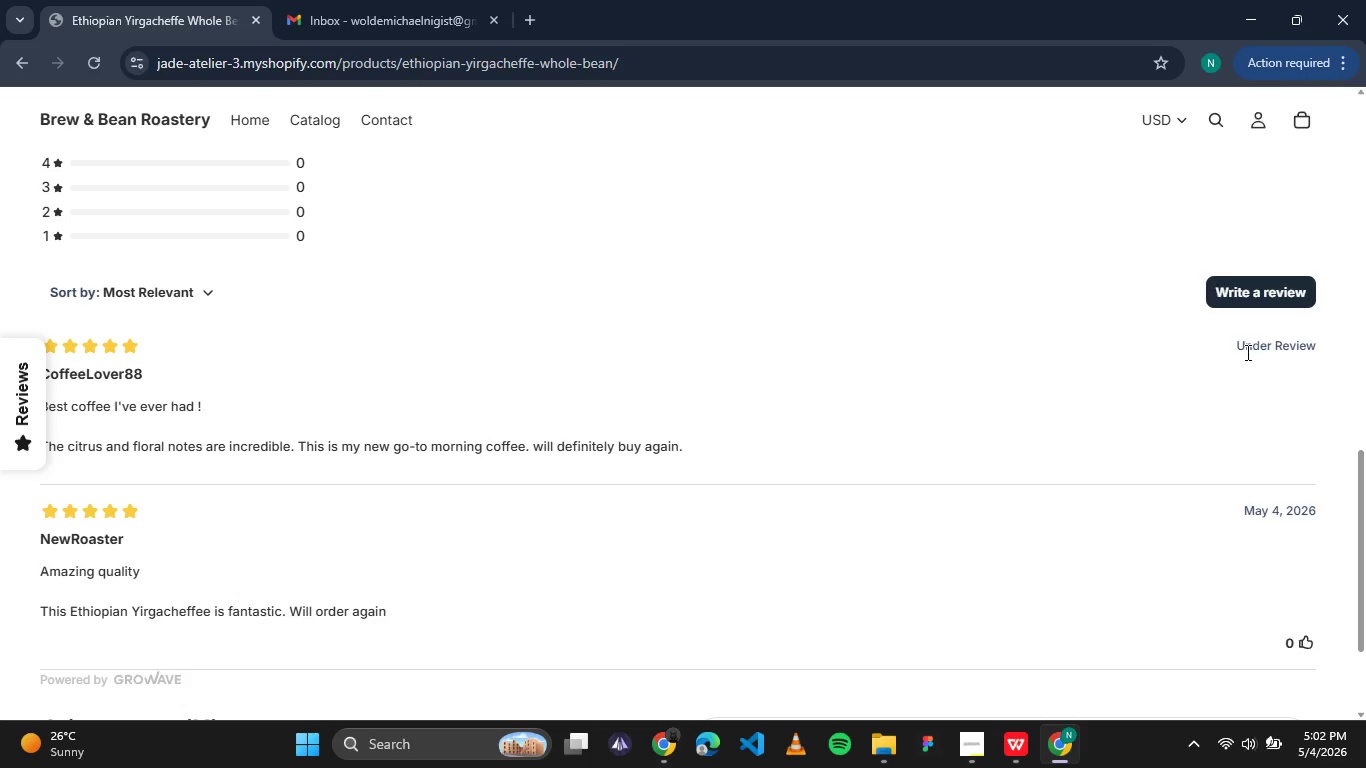 
left_click([374, 0])
 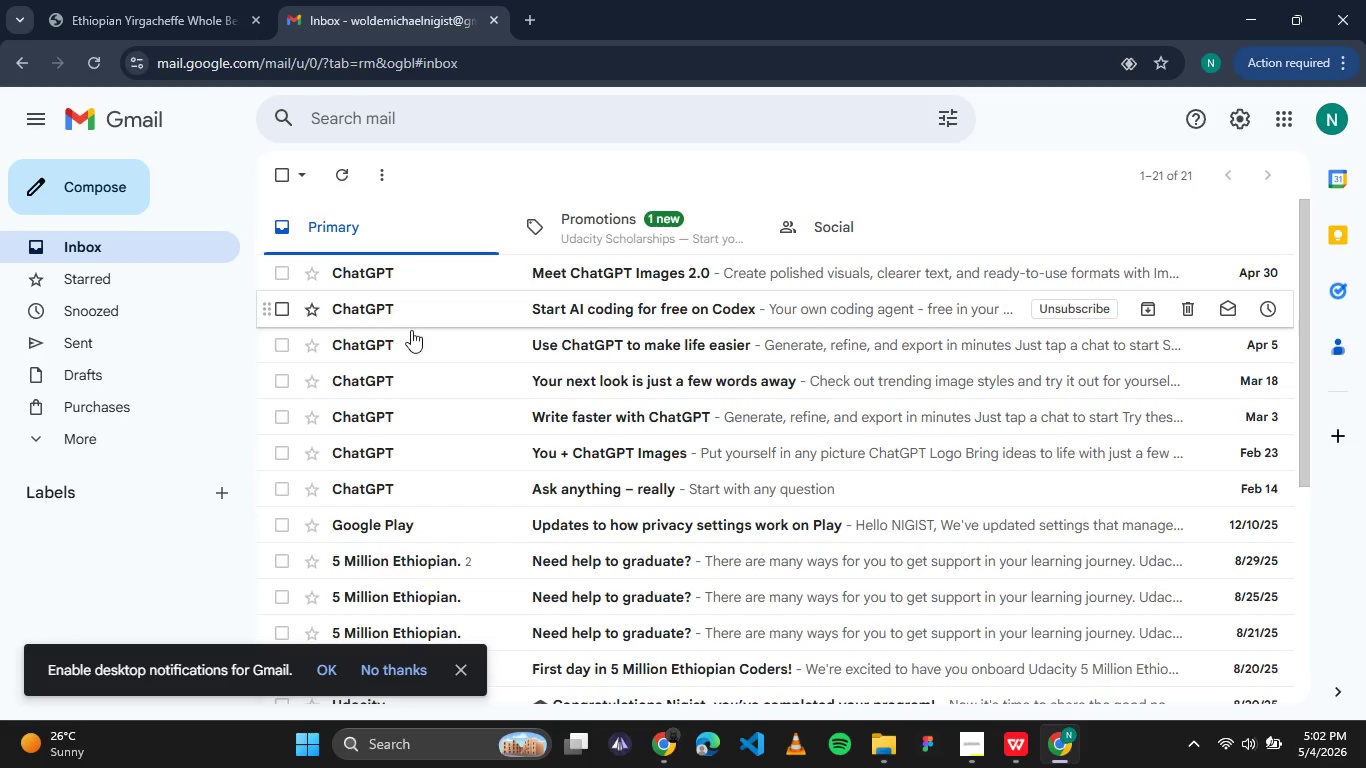 
scroll: coordinate [476, 348], scroll_direction: none, amount: 0.0
 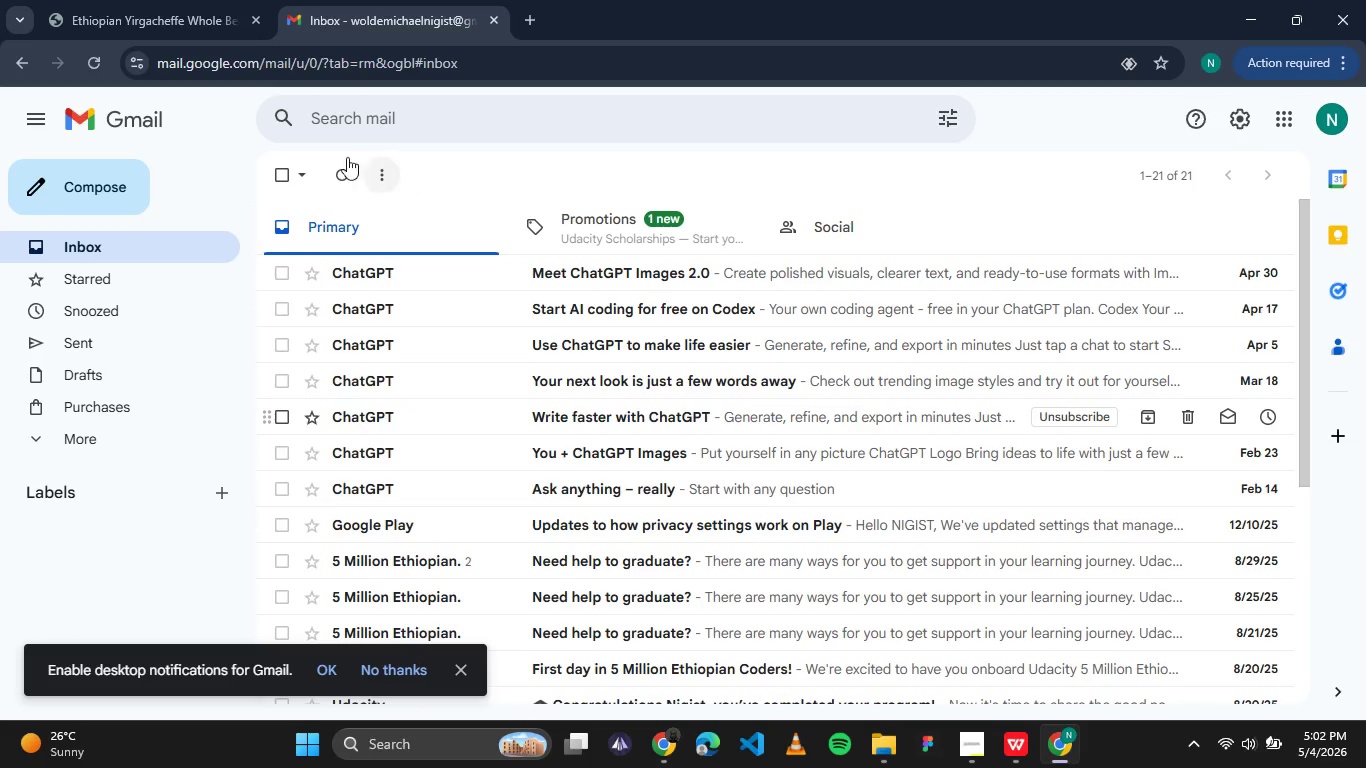 
left_click([335, 165])
 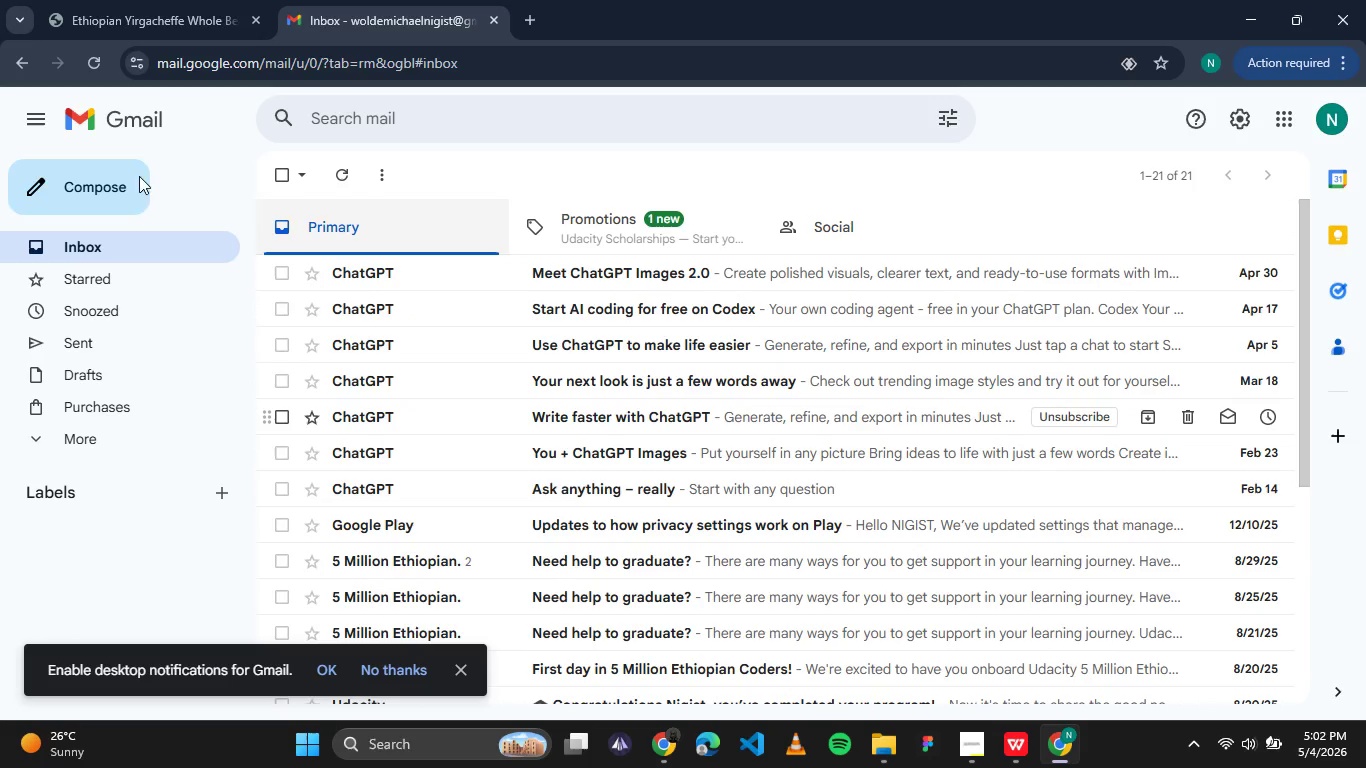 
left_click([105, 63])
 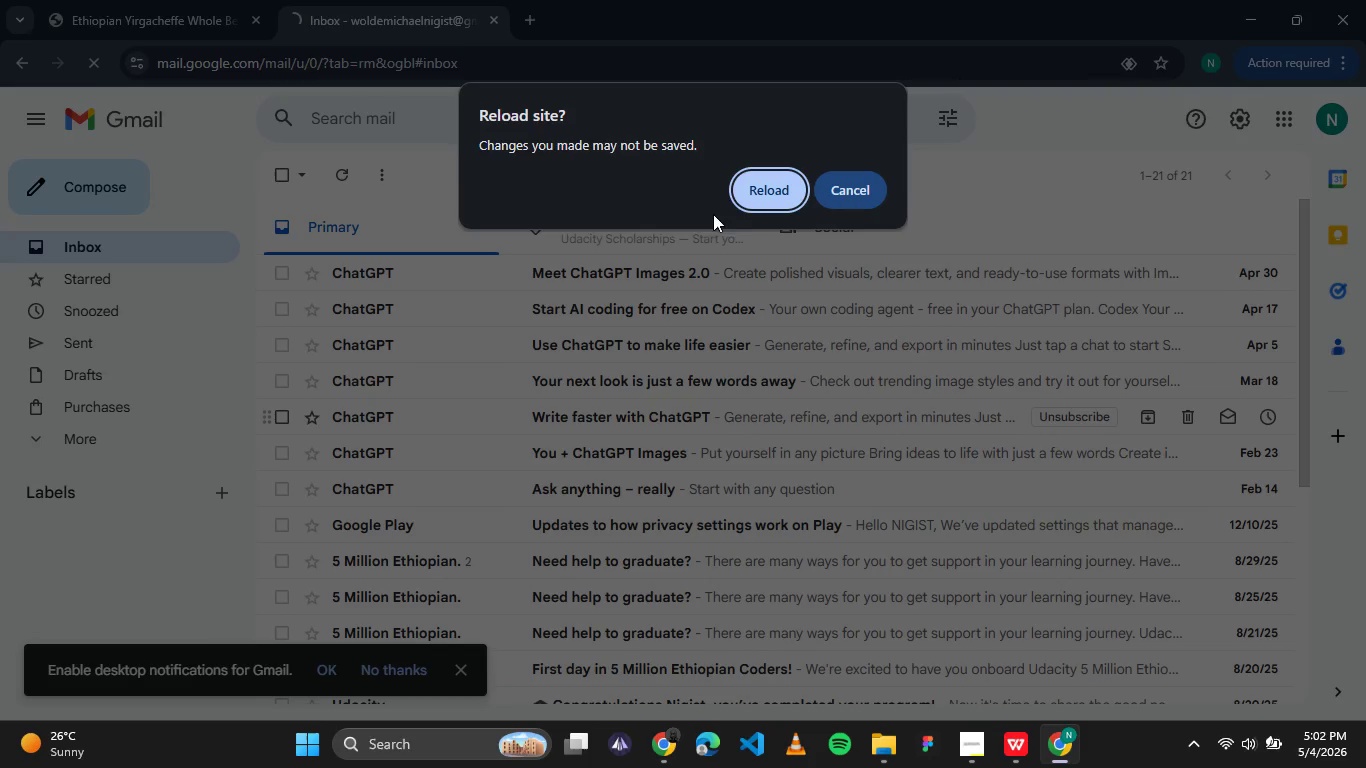 
left_click([775, 201])
 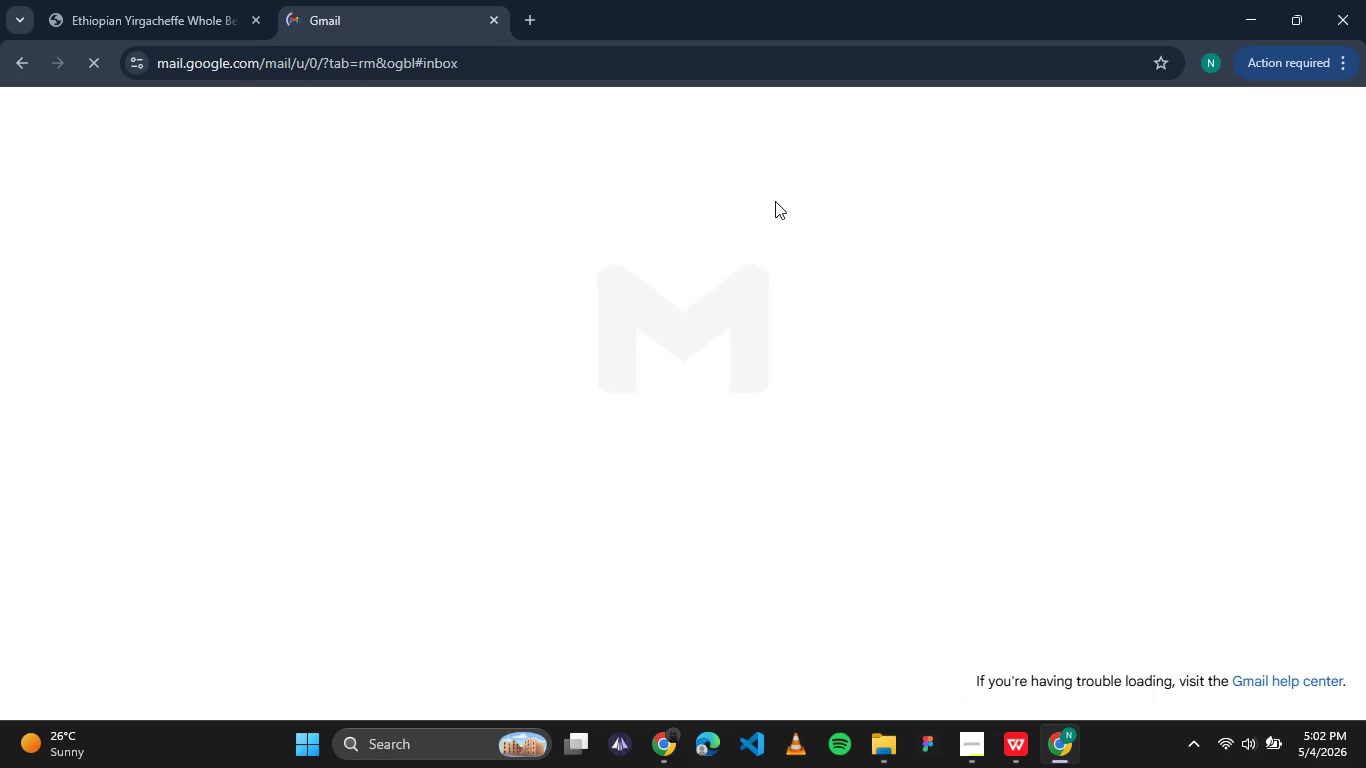 
mouse_move([730, 204])
 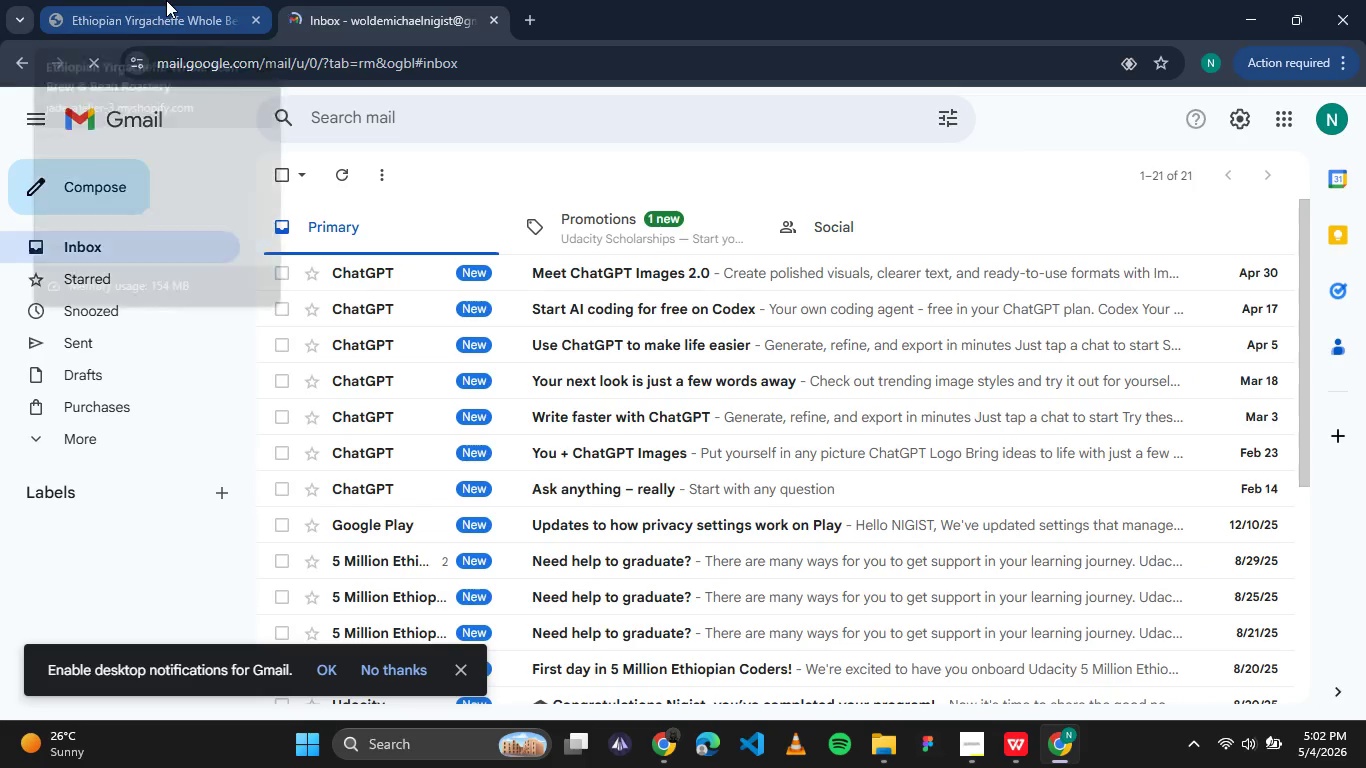 
left_click([166, 0])
 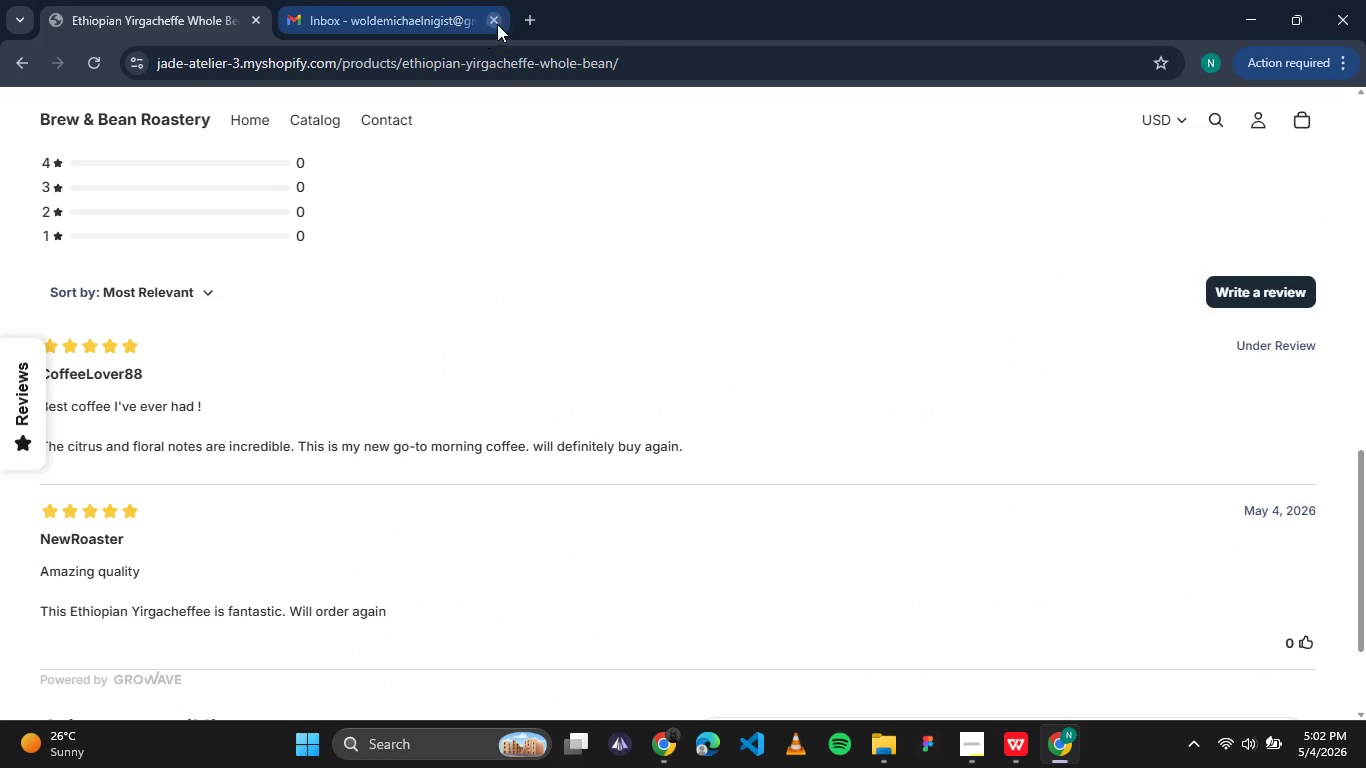 
left_click([497, 24])
 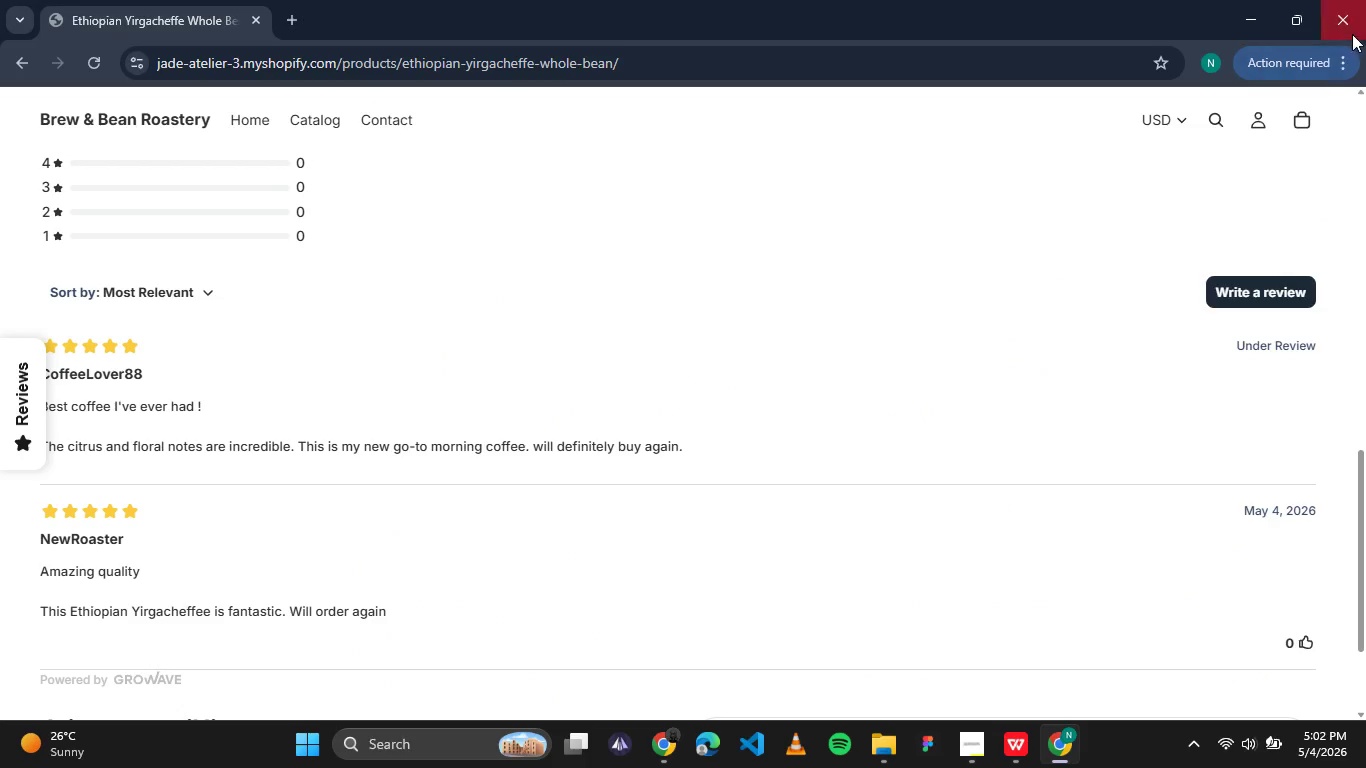 
left_click([1352, 33])
 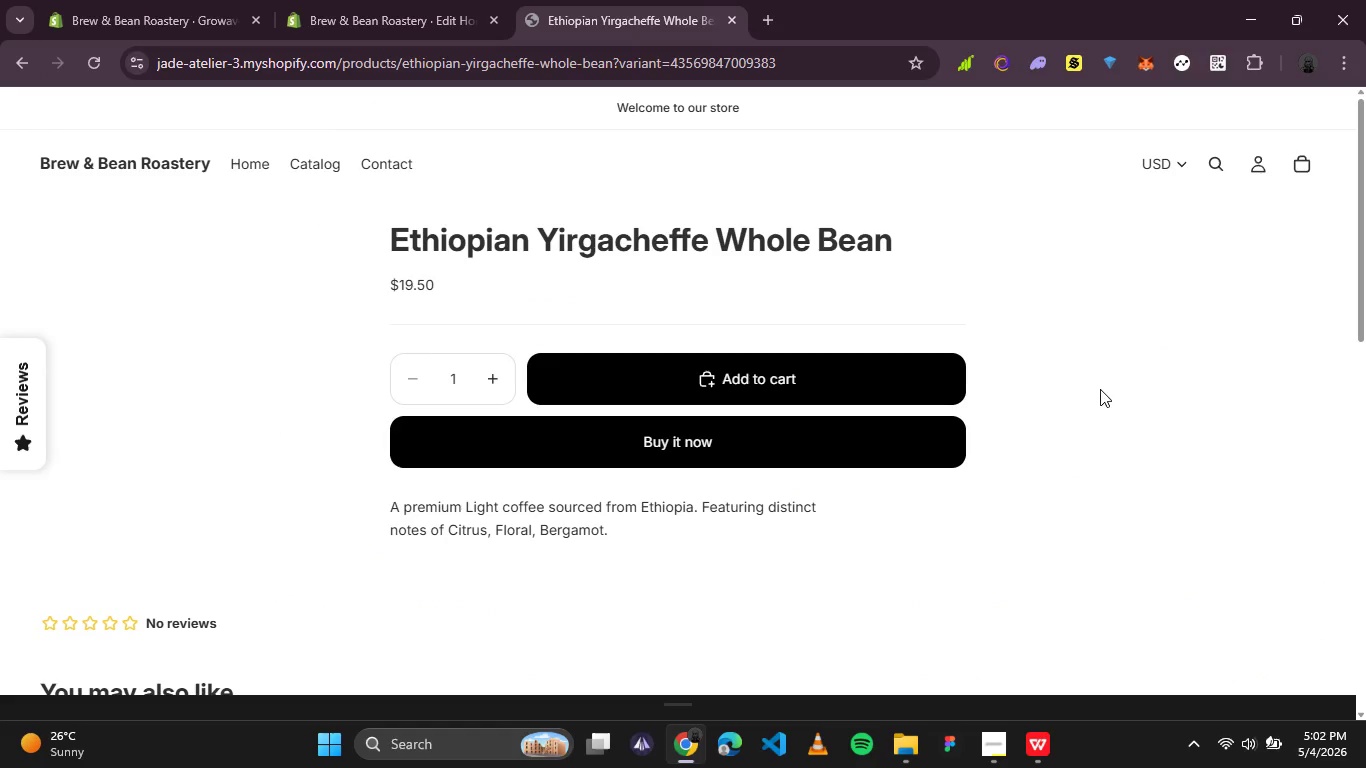 
scroll: coordinate [914, 261], scroll_direction: up, amount: 4.0
 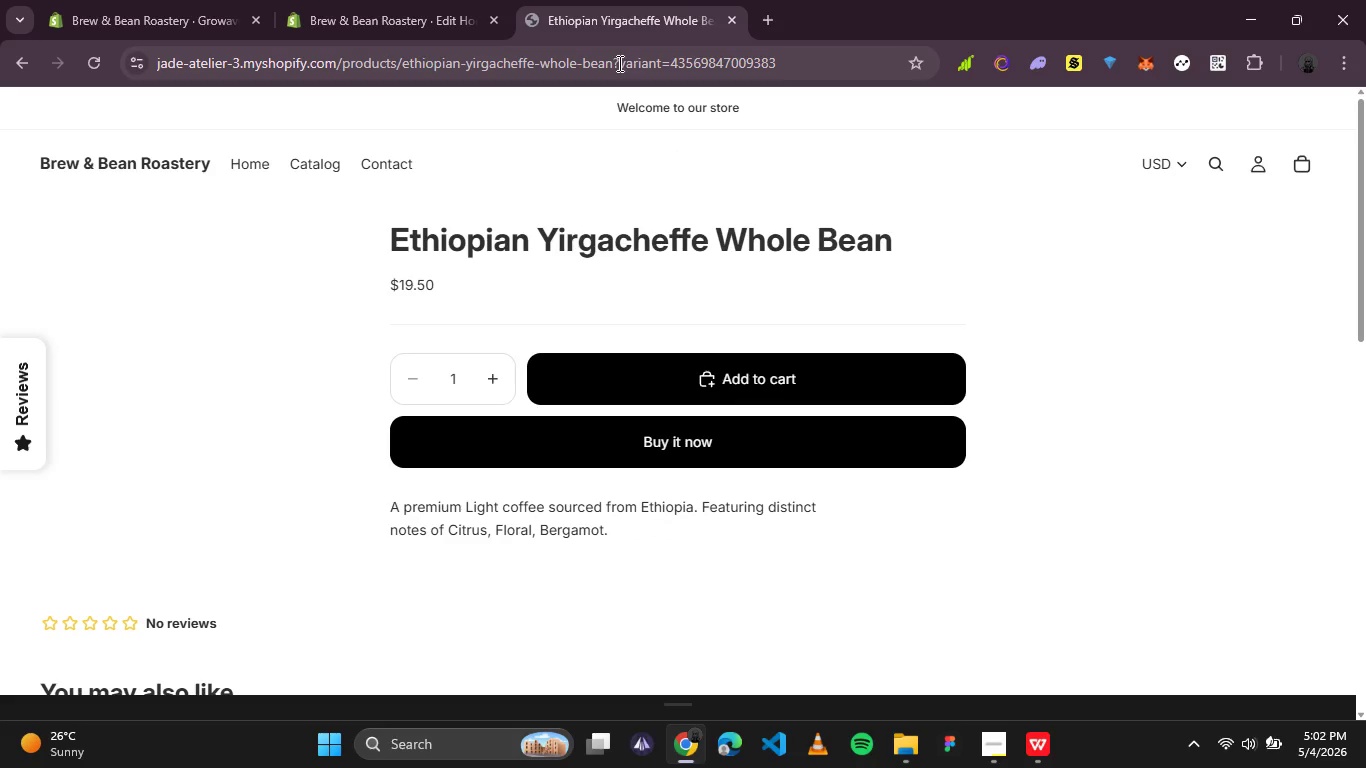 
left_click_drag(start_coordinate=[613, 63], to_coordinate=[76, 27])
 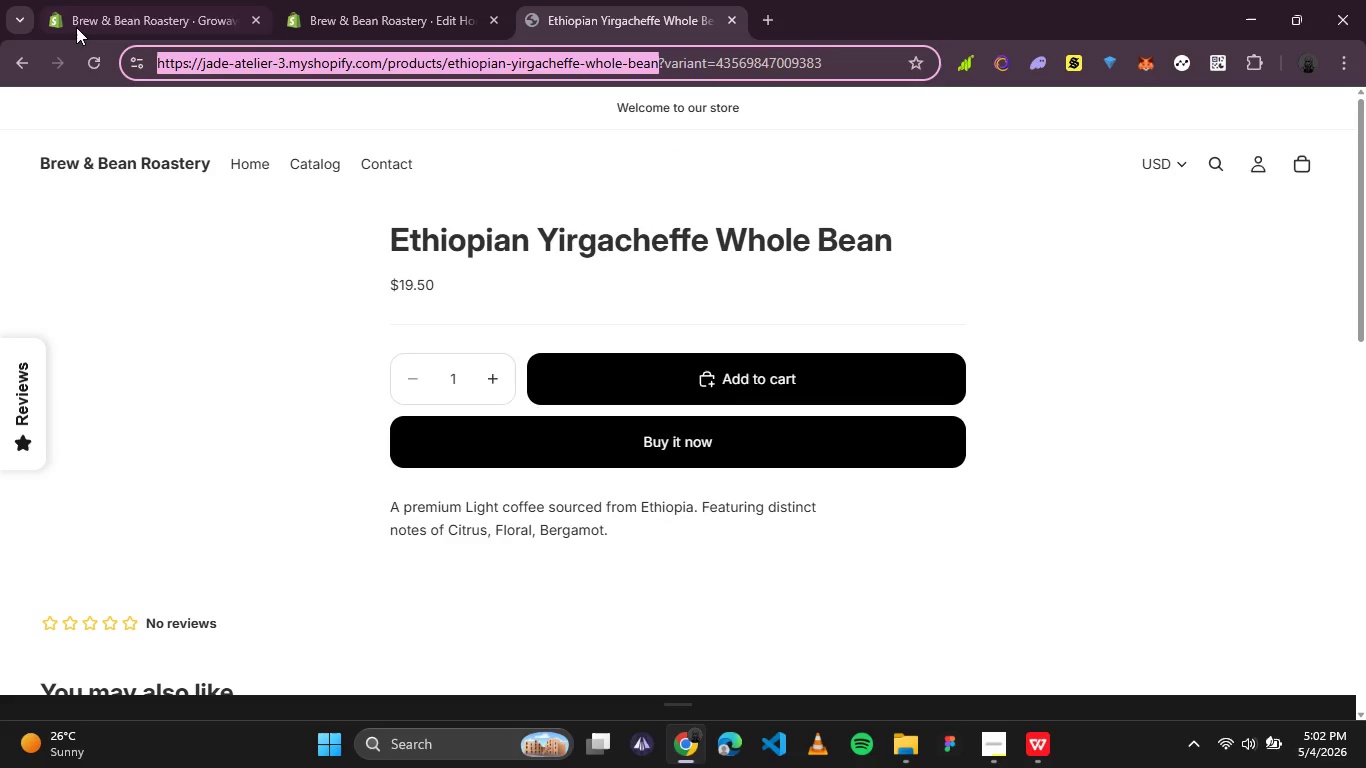 
key(Control+C)
 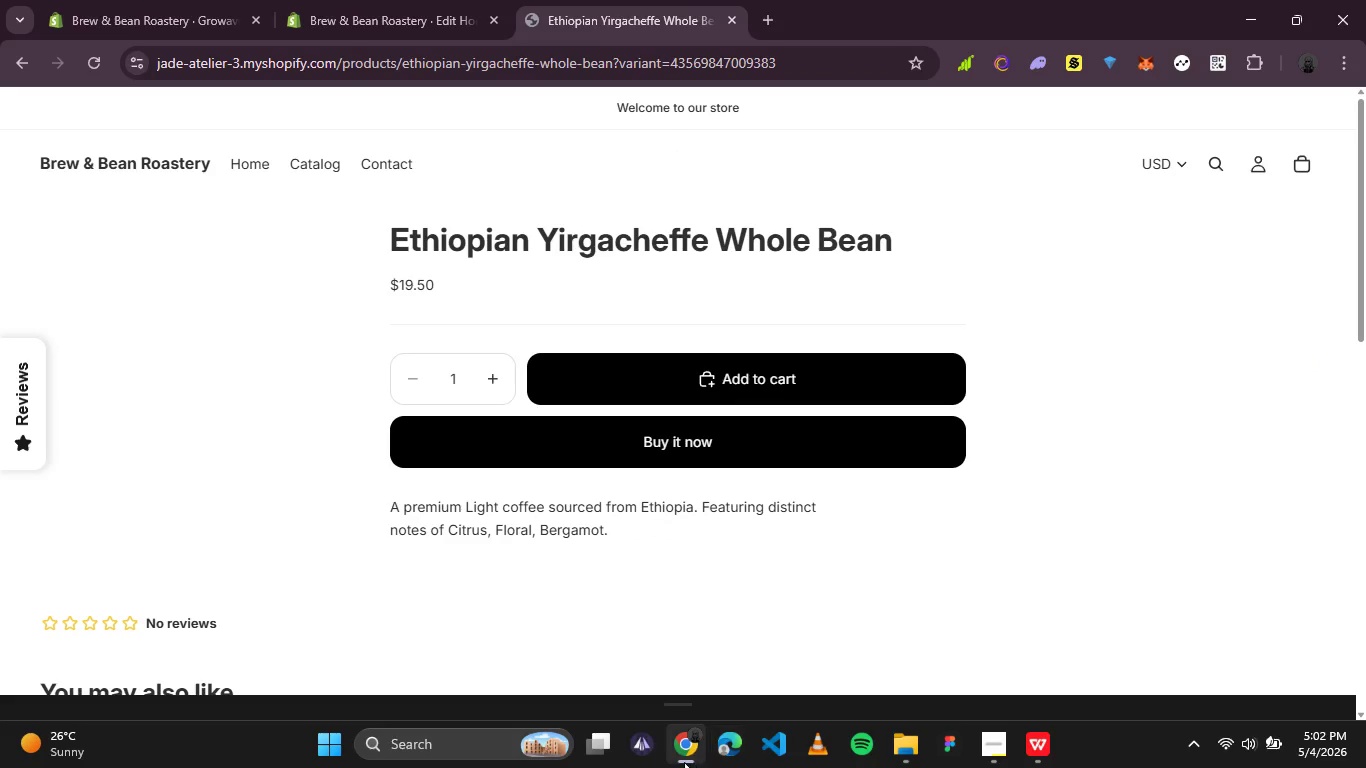 
right_click([683, 759])
 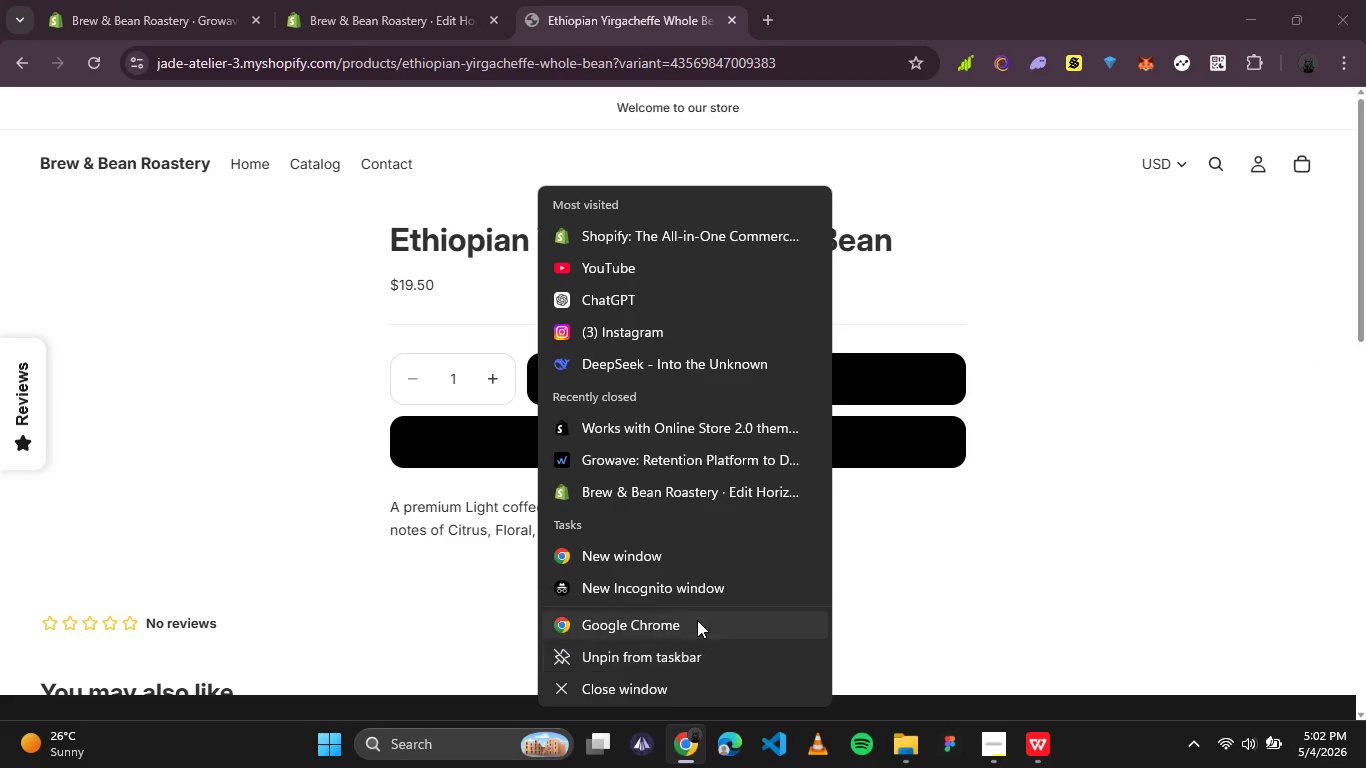 
left_click([697, 620])
 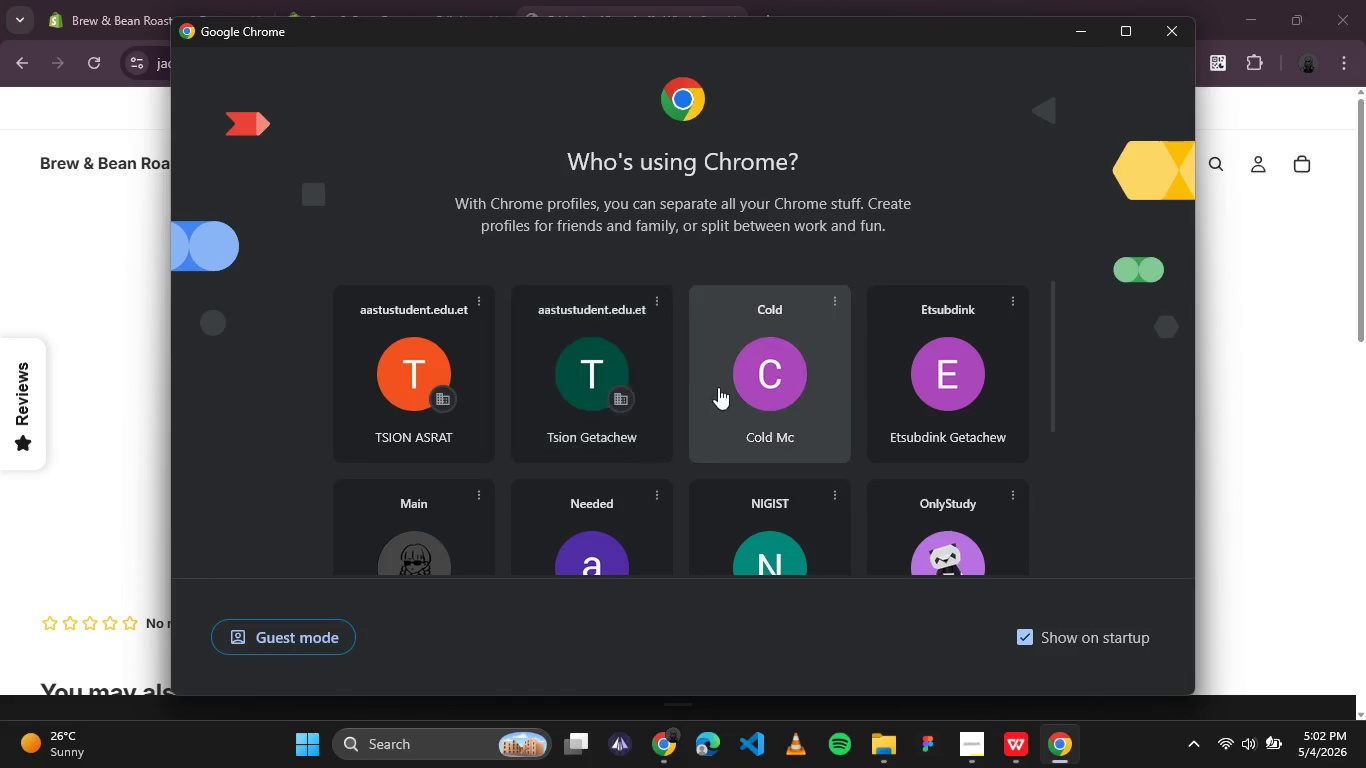 
left_click([775, 376])
 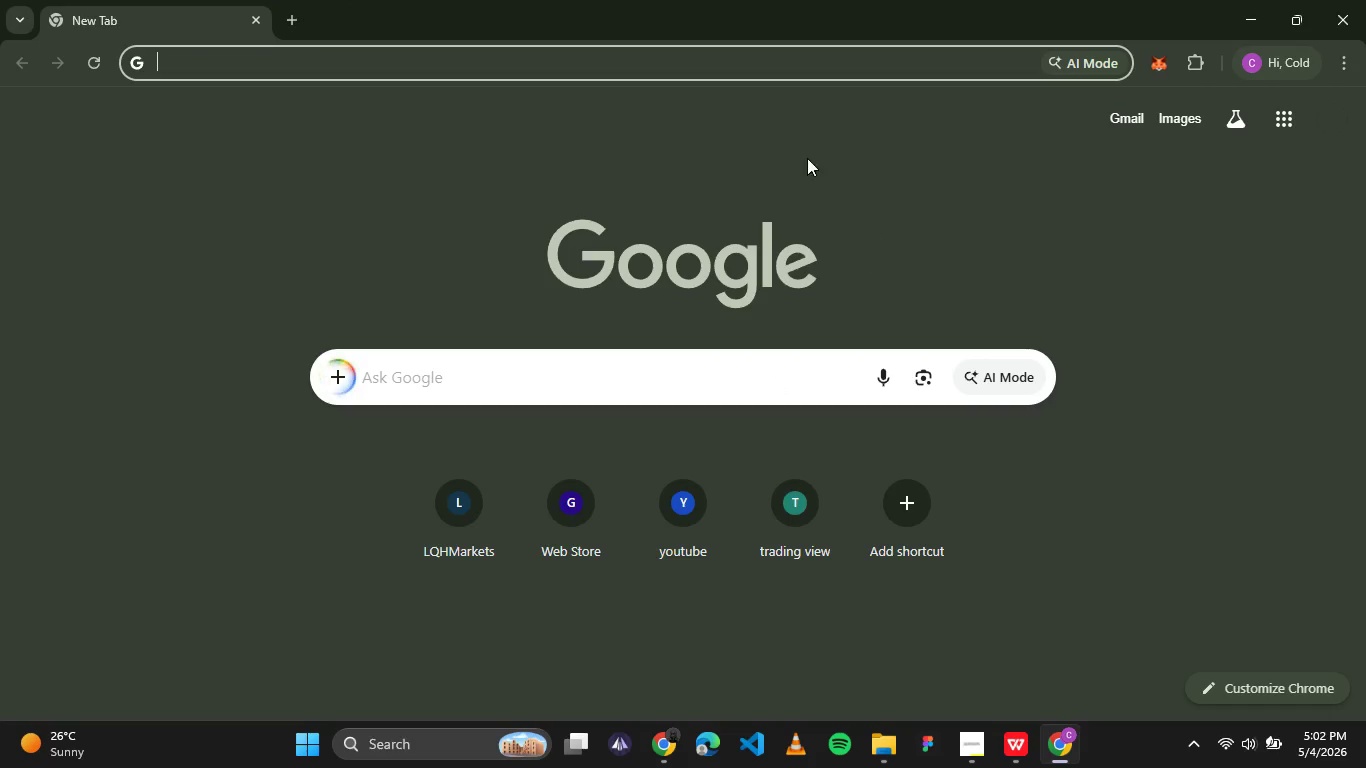 
left_click([730, 58])
 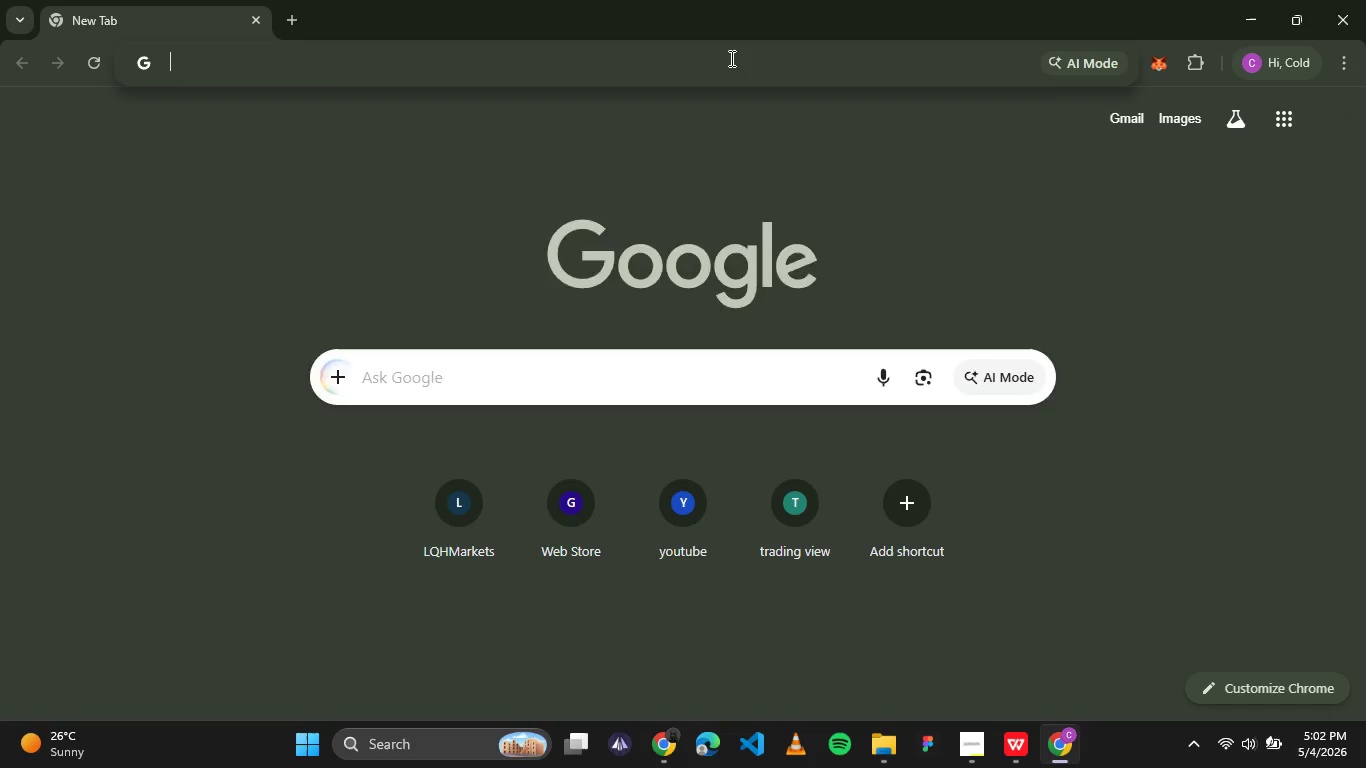 
key(Control+V)
 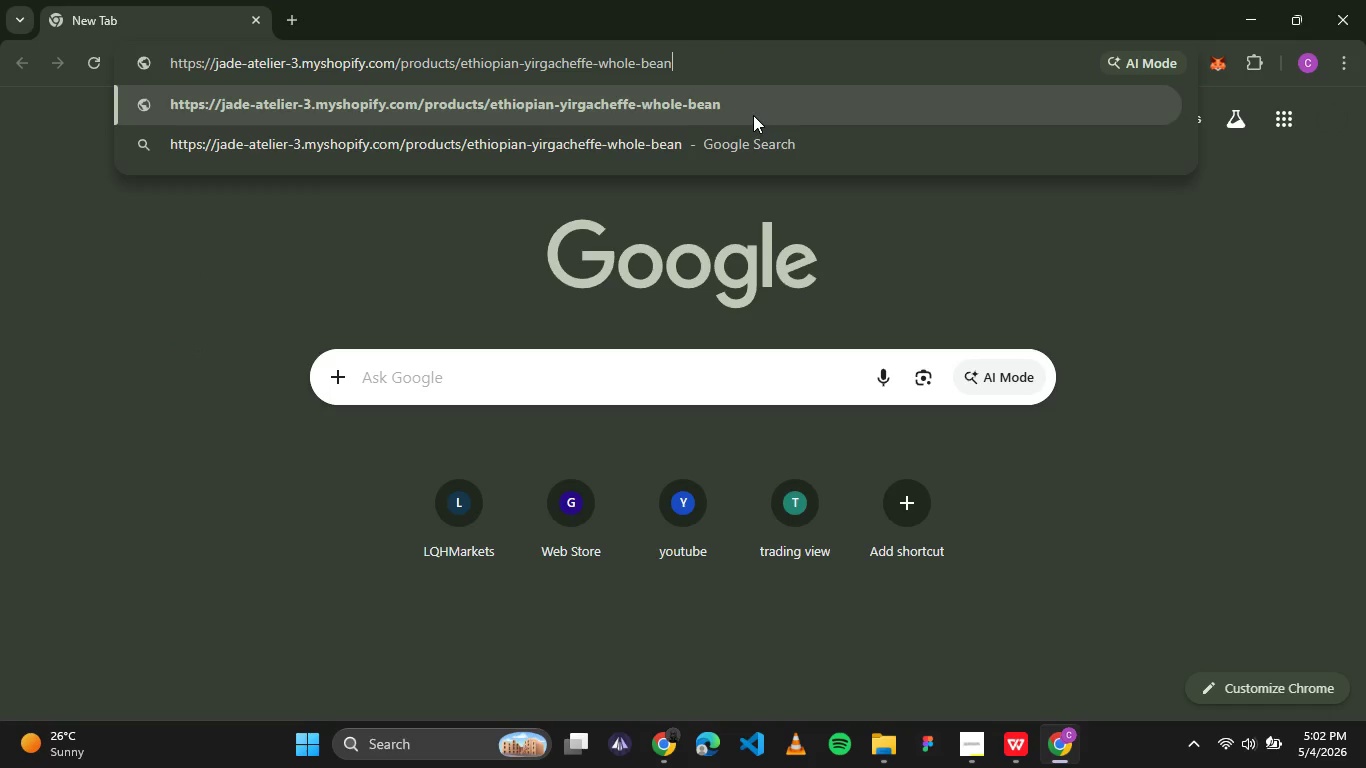 
left_click([753, 115])
 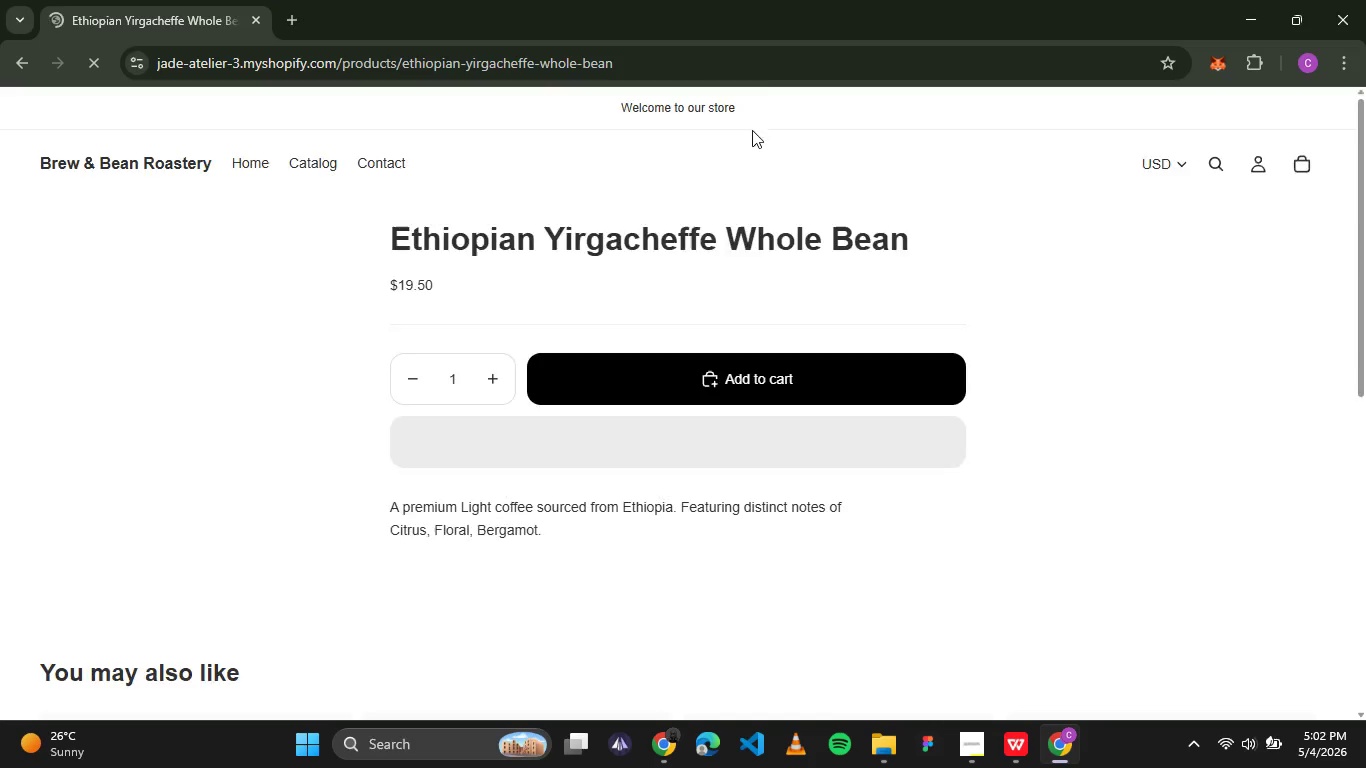 
scroll: coordinate [793, 254], scroll_direction: up, amount: 1.0
 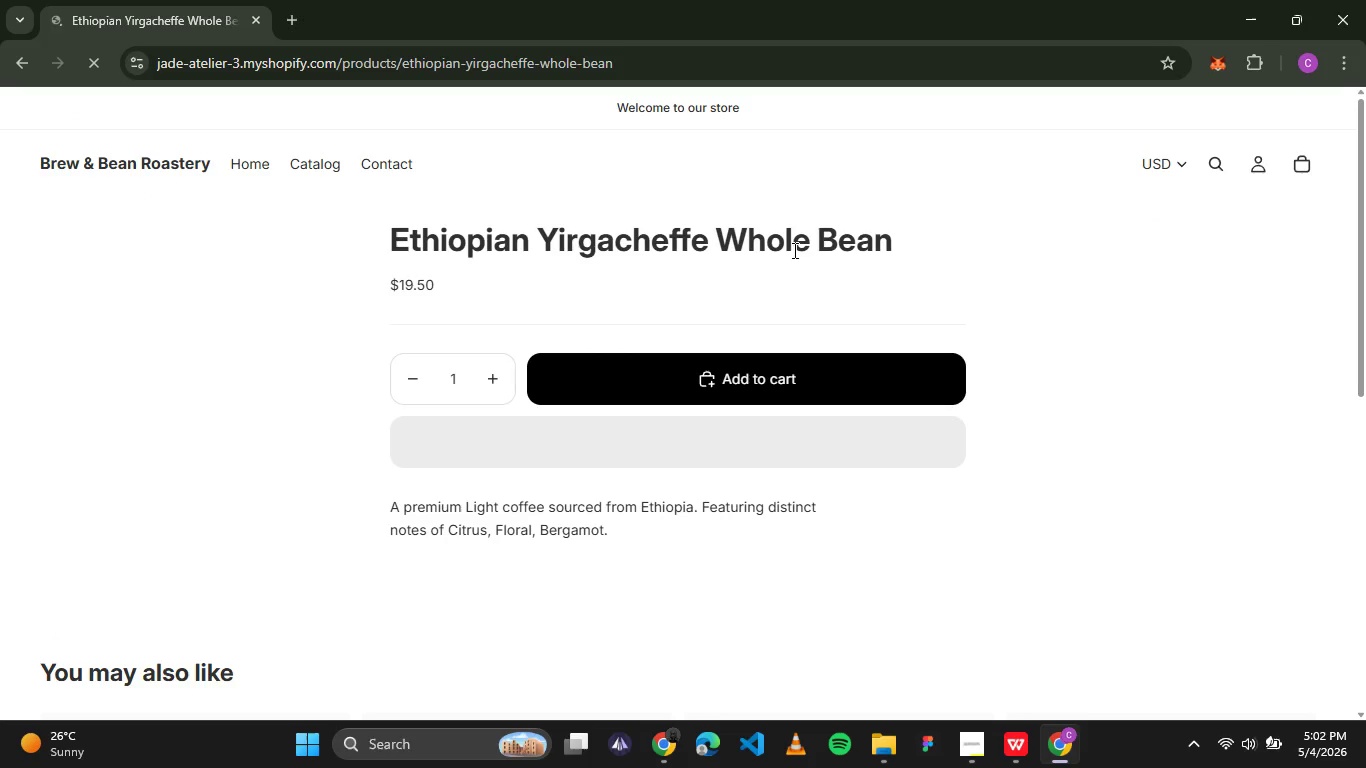 
scroll: coordinate [793, 250], scroll_direction: down, amount: 1.0
 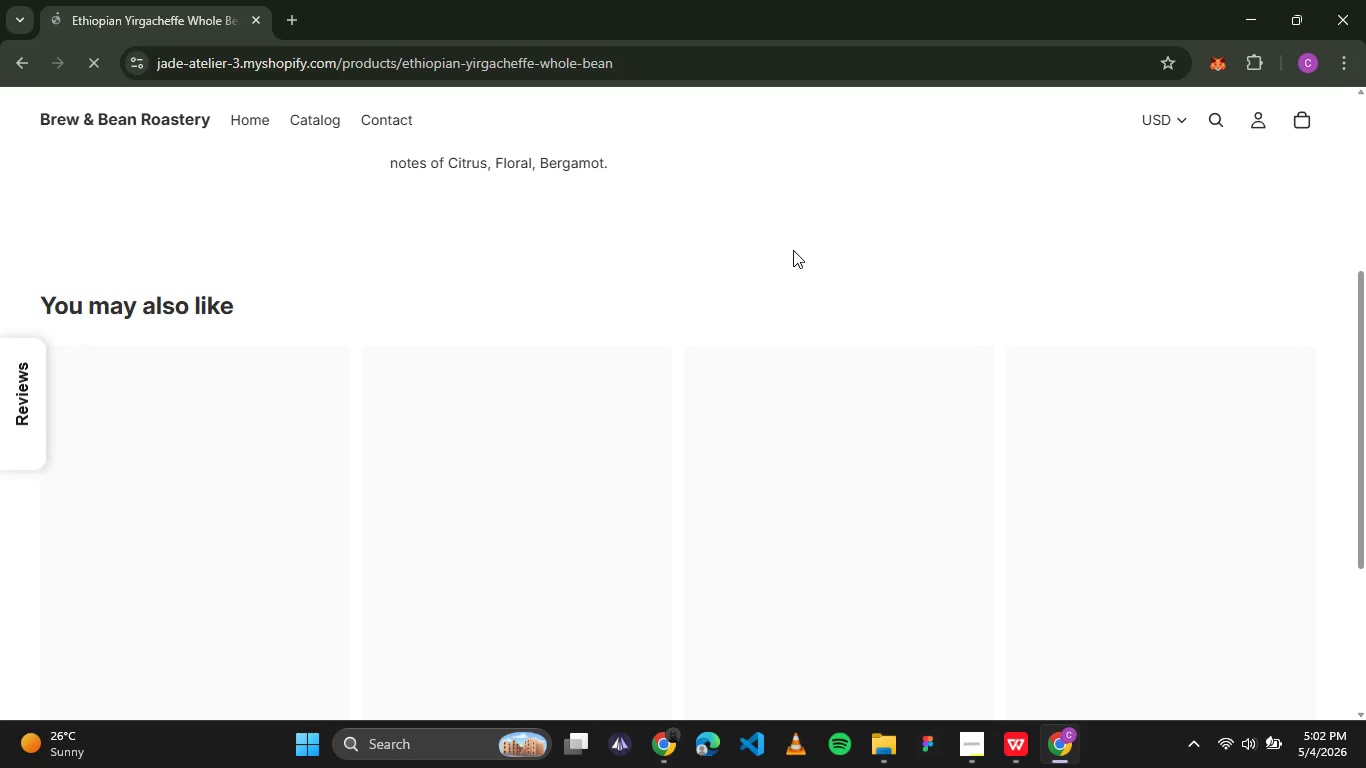 
scroll: coordinate [793, 250], scroll_direction: up, amount: 2.0
 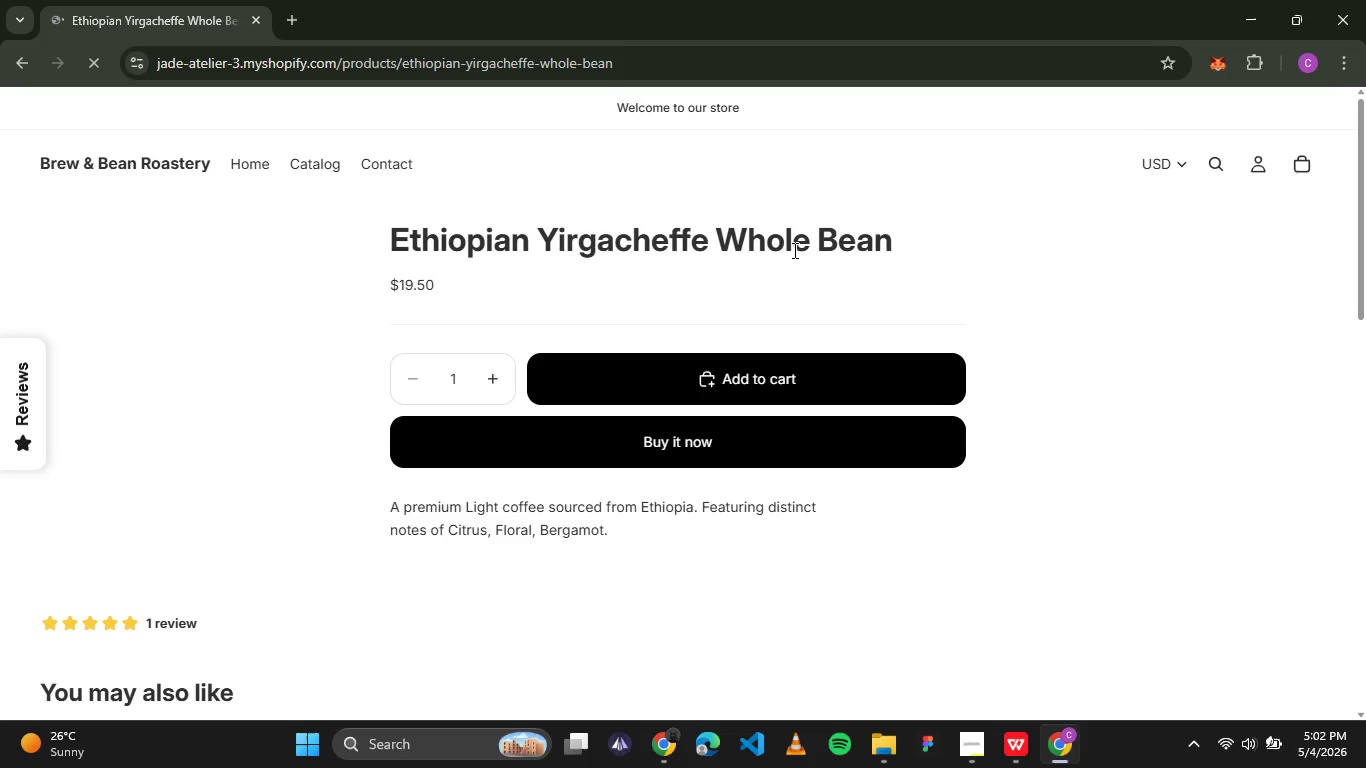 
scroll: coordinate [793, 250], scroll_direction: down, amount: 1.0
 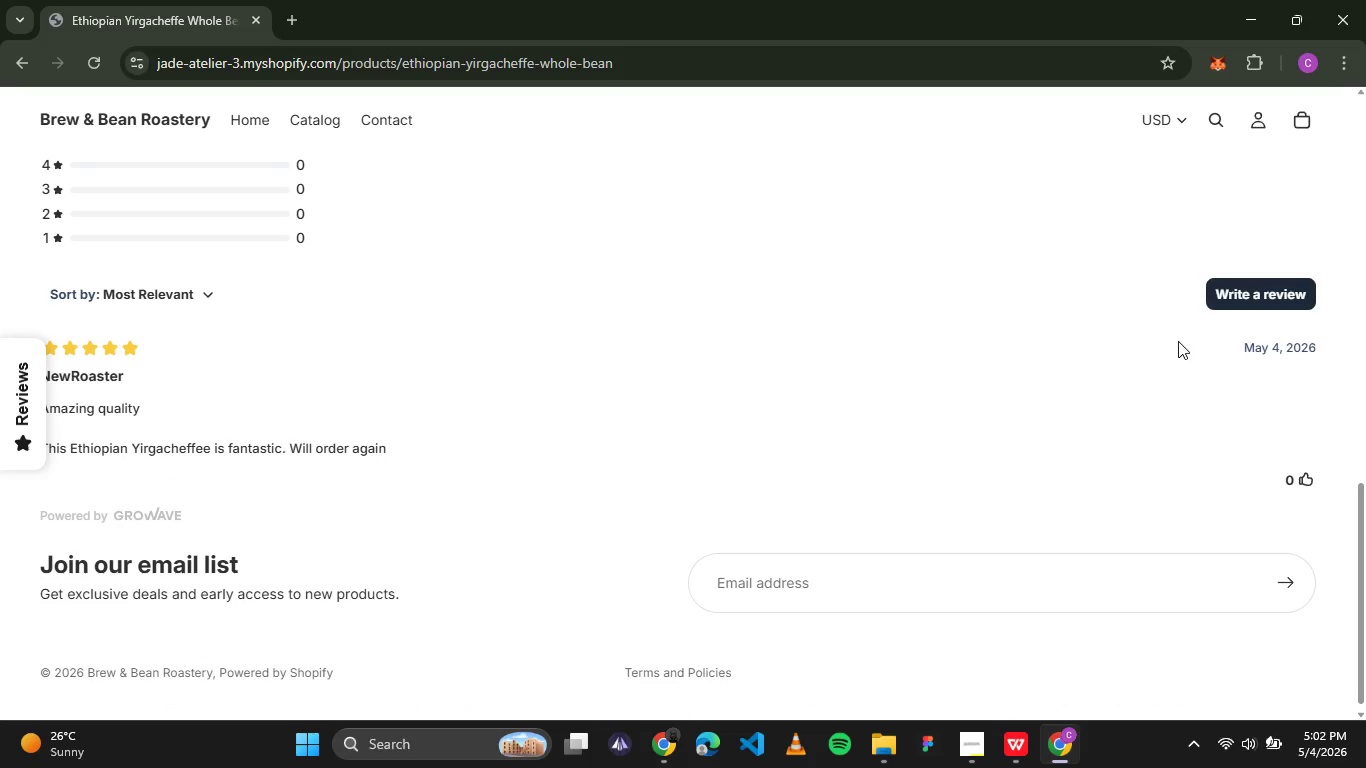 
left_click([1235, 290])
 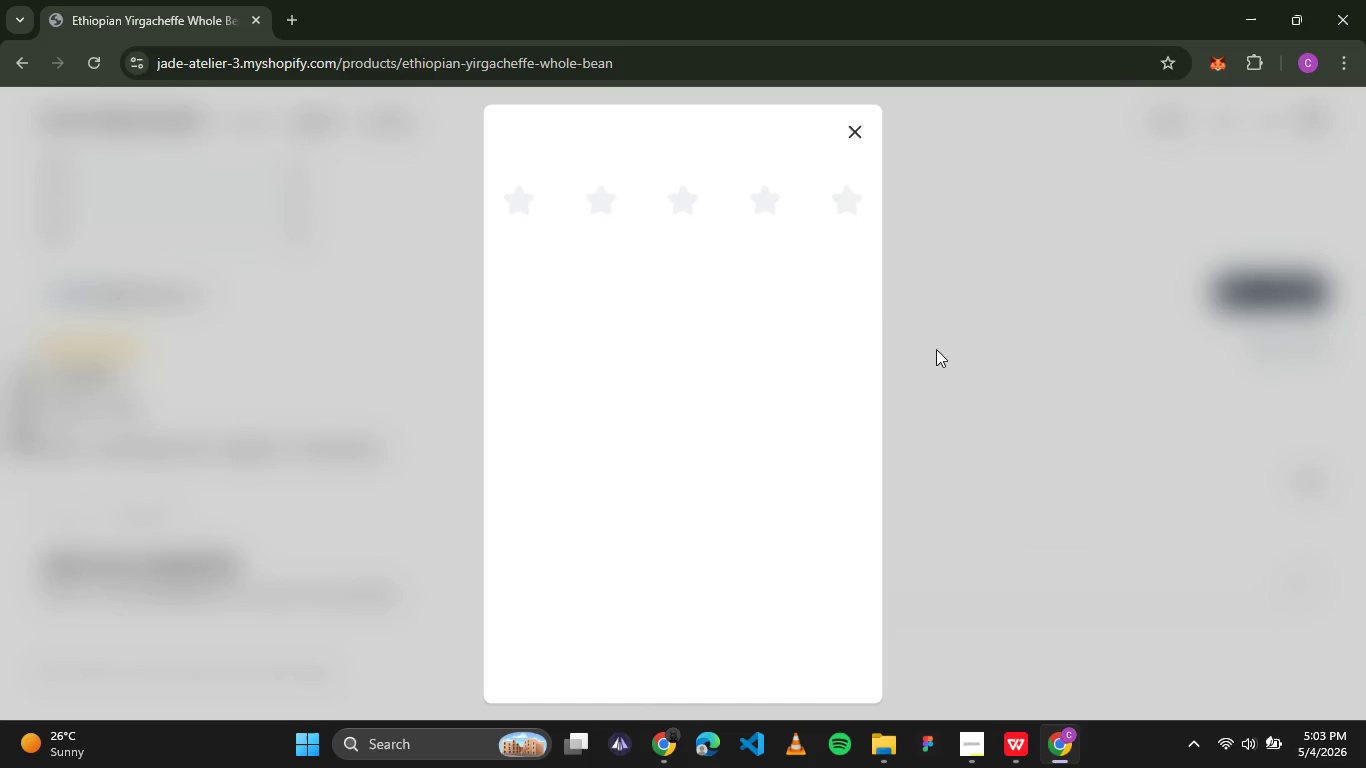 
left_click([844, 217])
 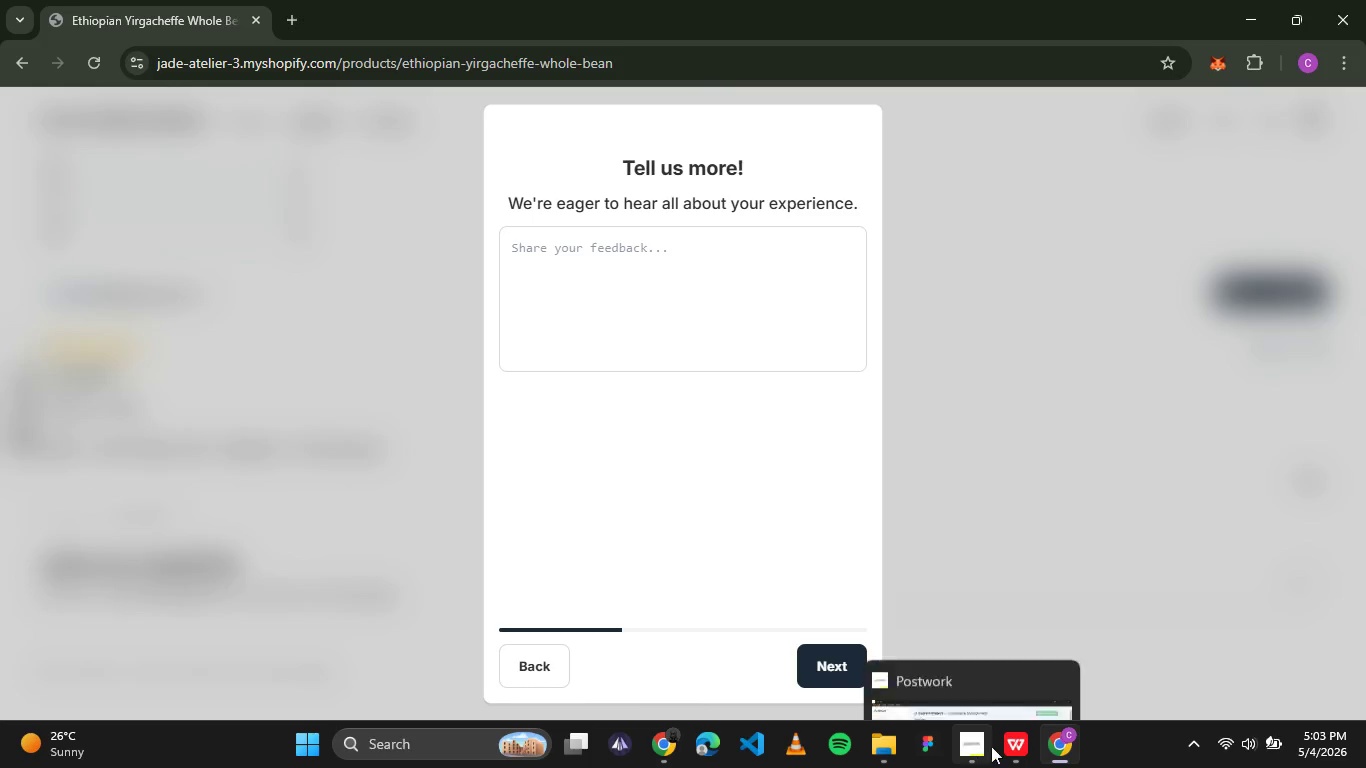 
left_click([1008, 744])
 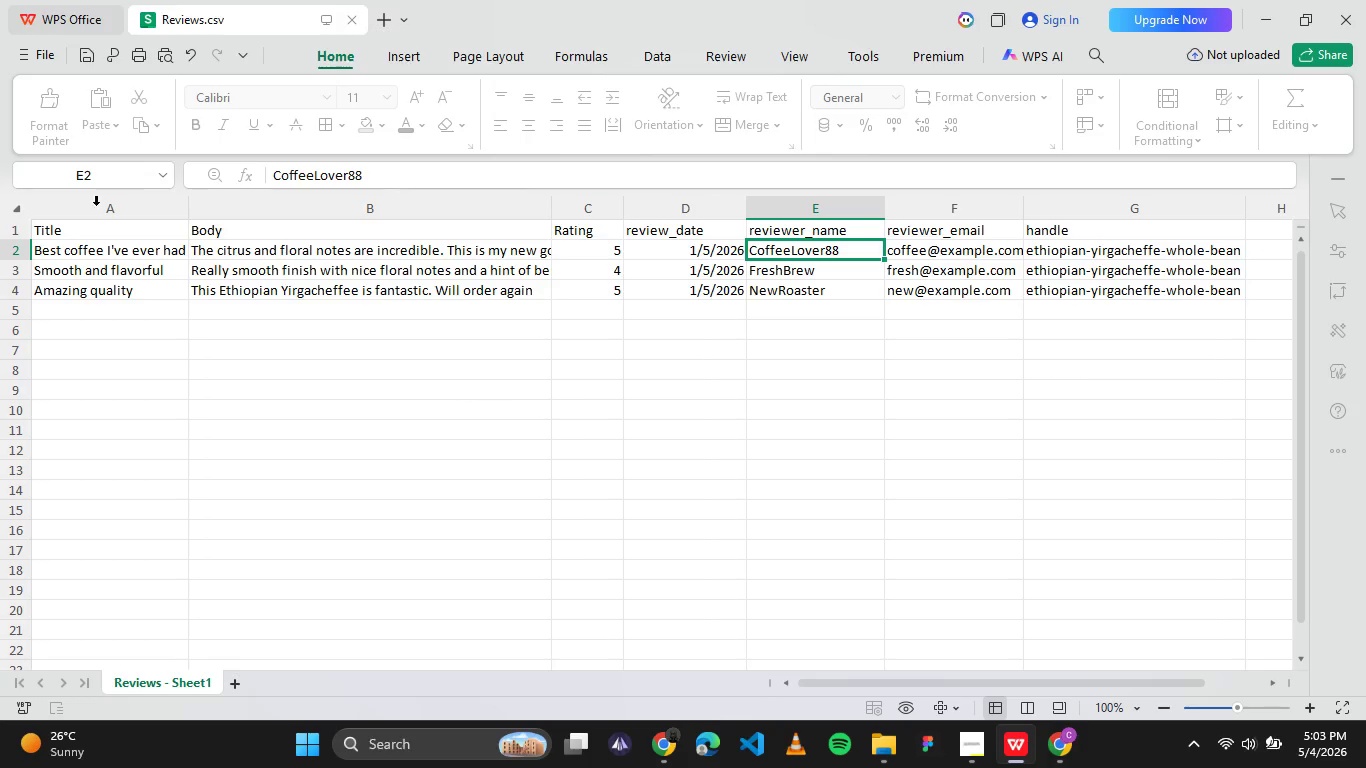 
left_click_drag(start_coordinate=[85, 250], to_coordinate=[276, 254])
 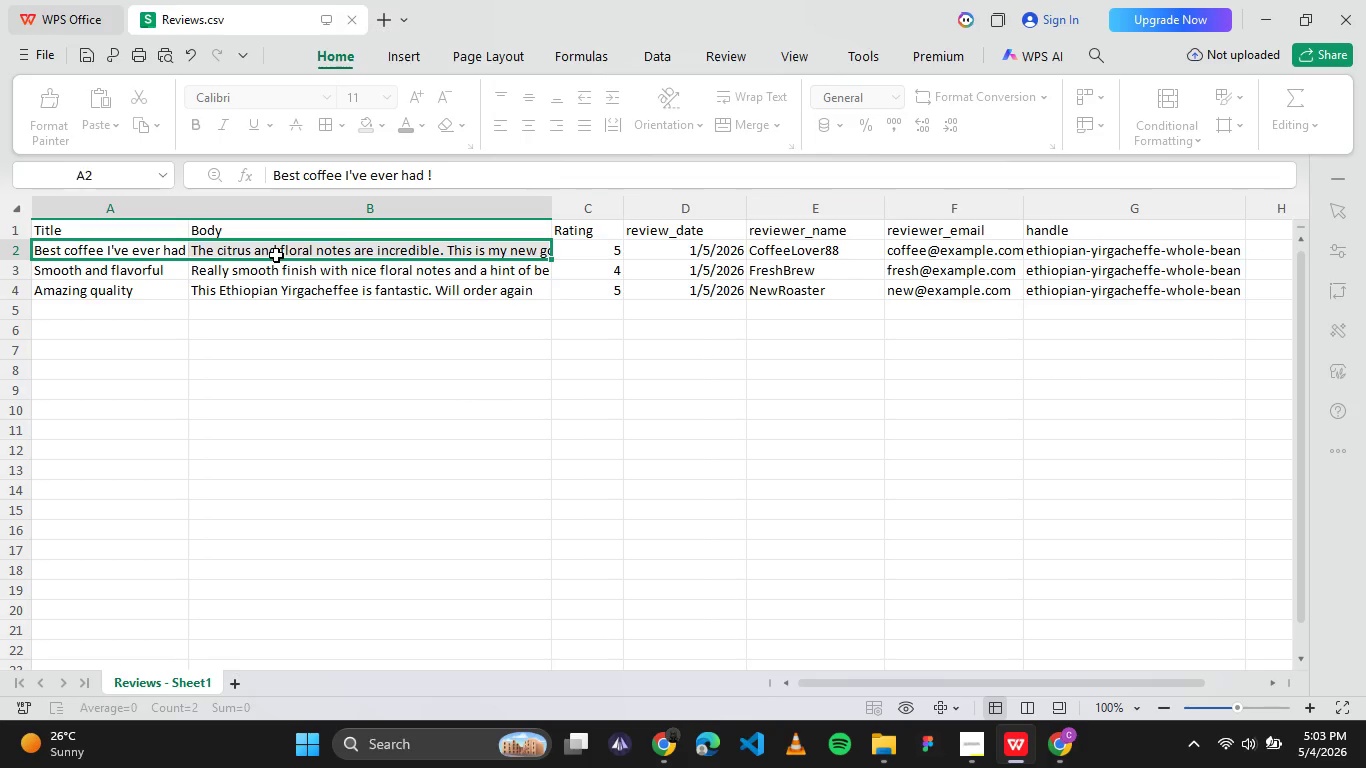 
hold_key(key=ControlLeft, duration=0.75)
 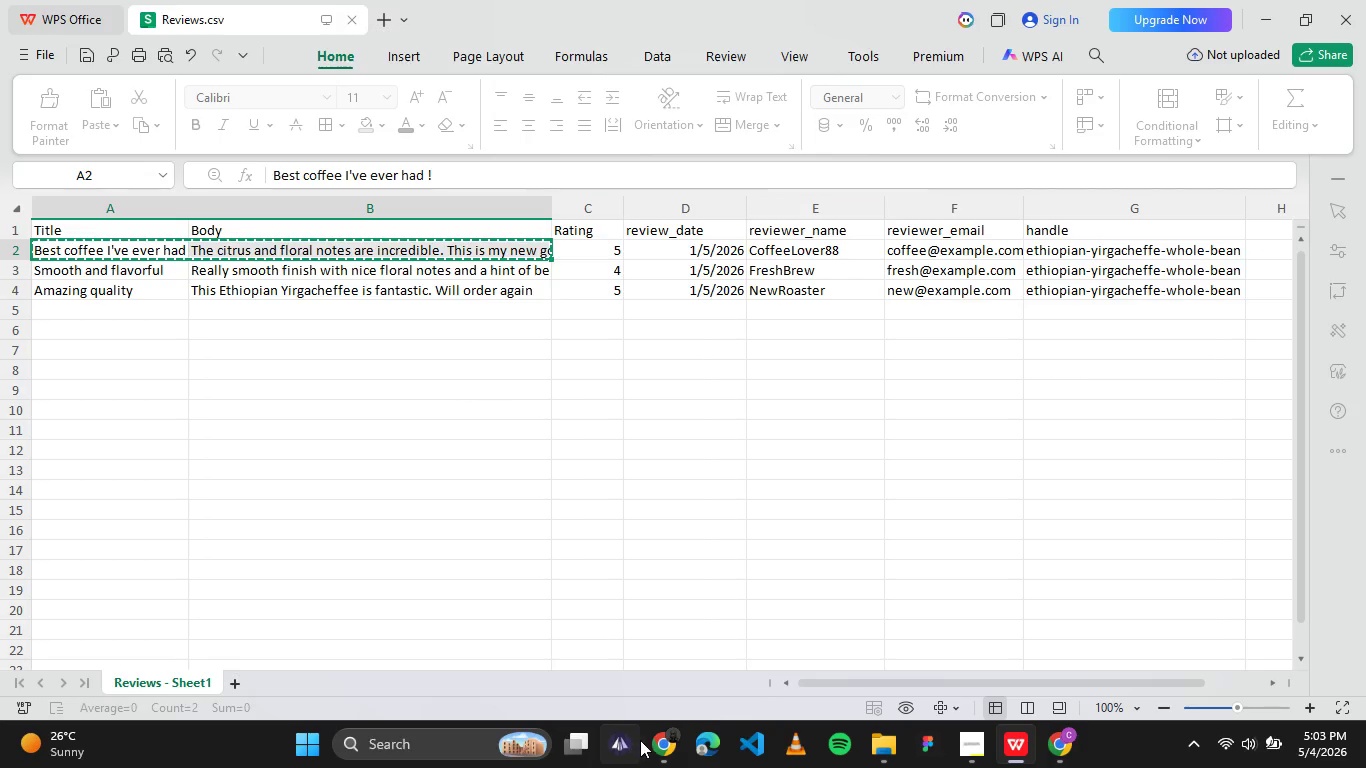 
key(C)
 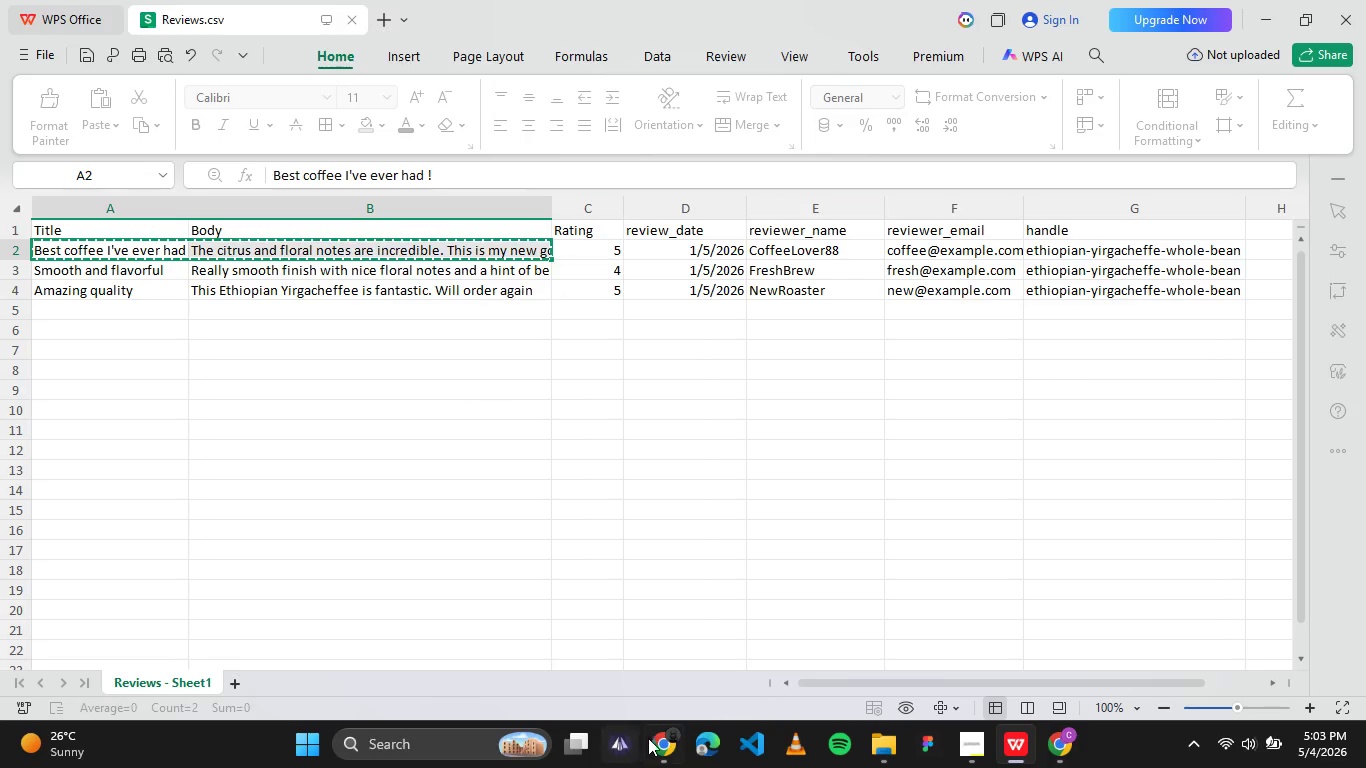 
left_click([657, 737])
 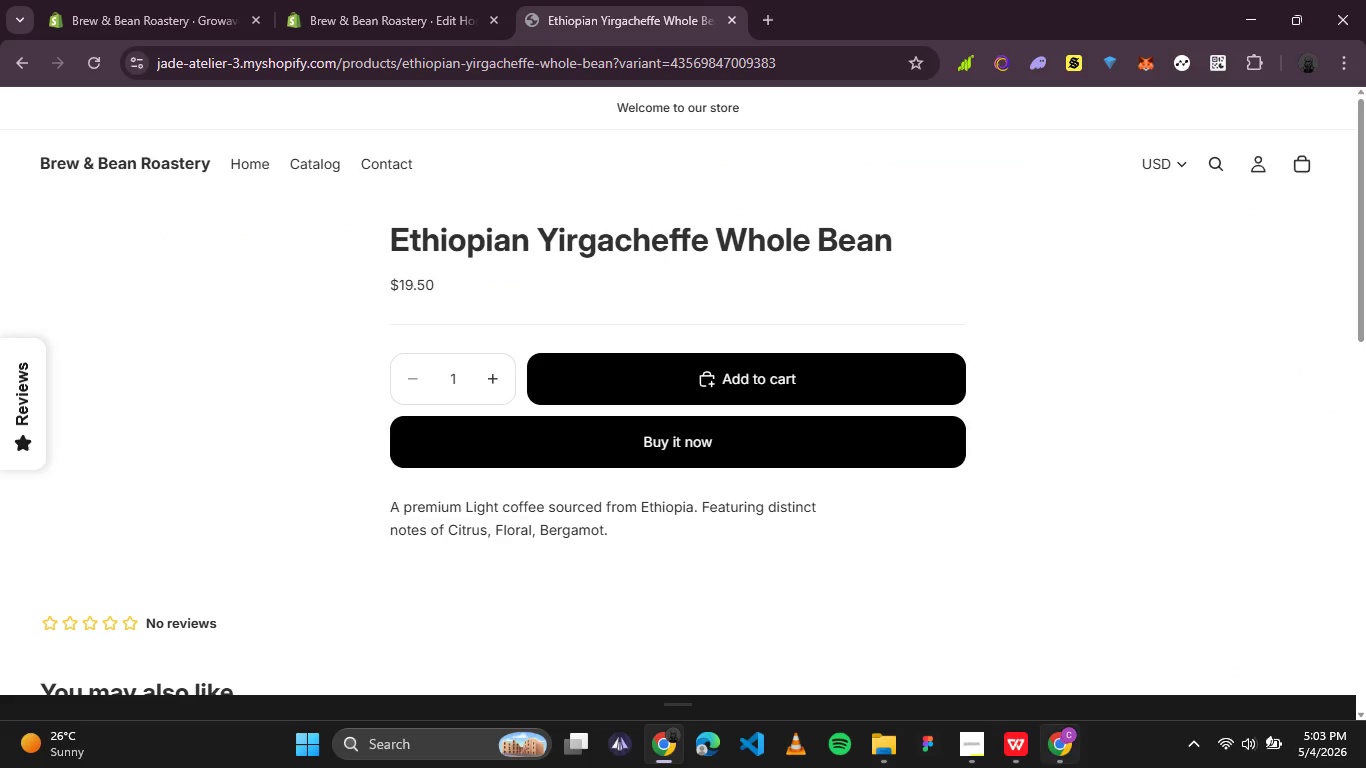 
left_click([1056, 753])
 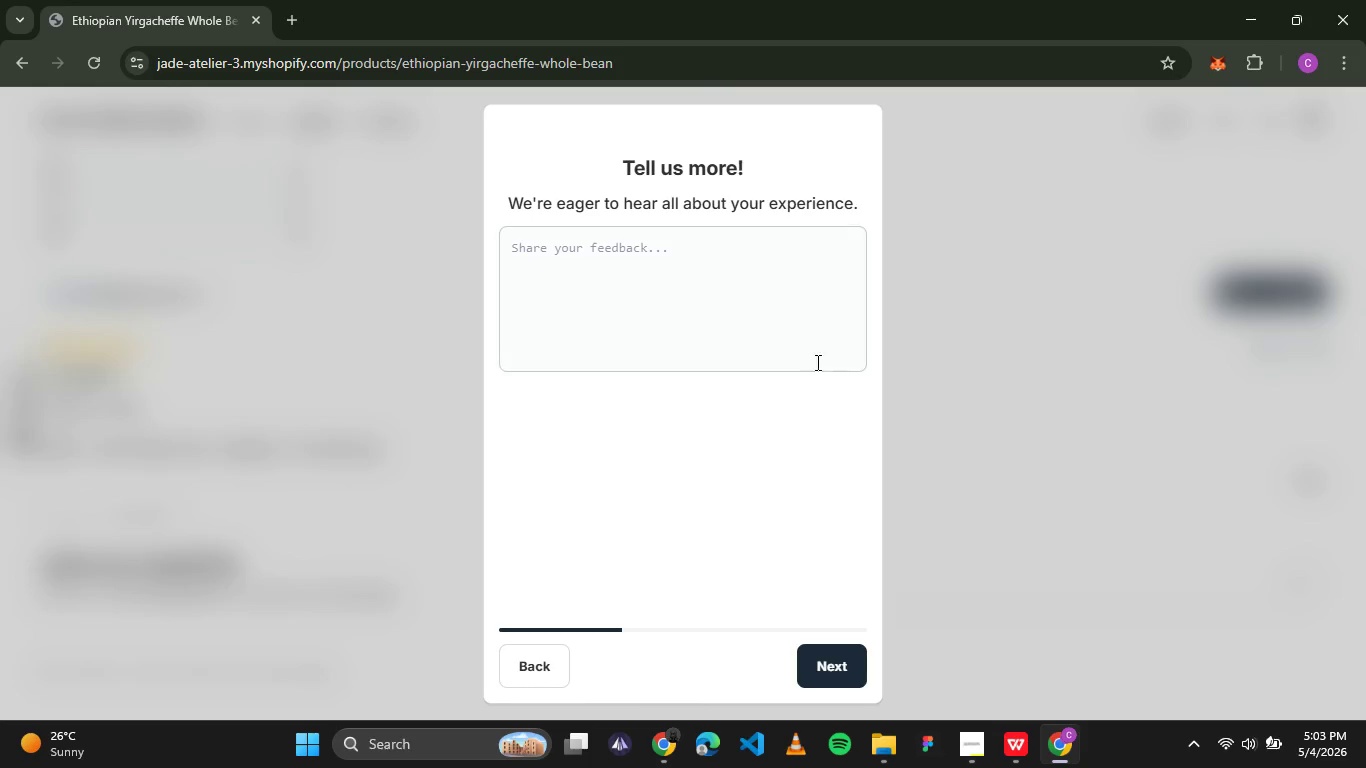 
left_click([744, 255])
 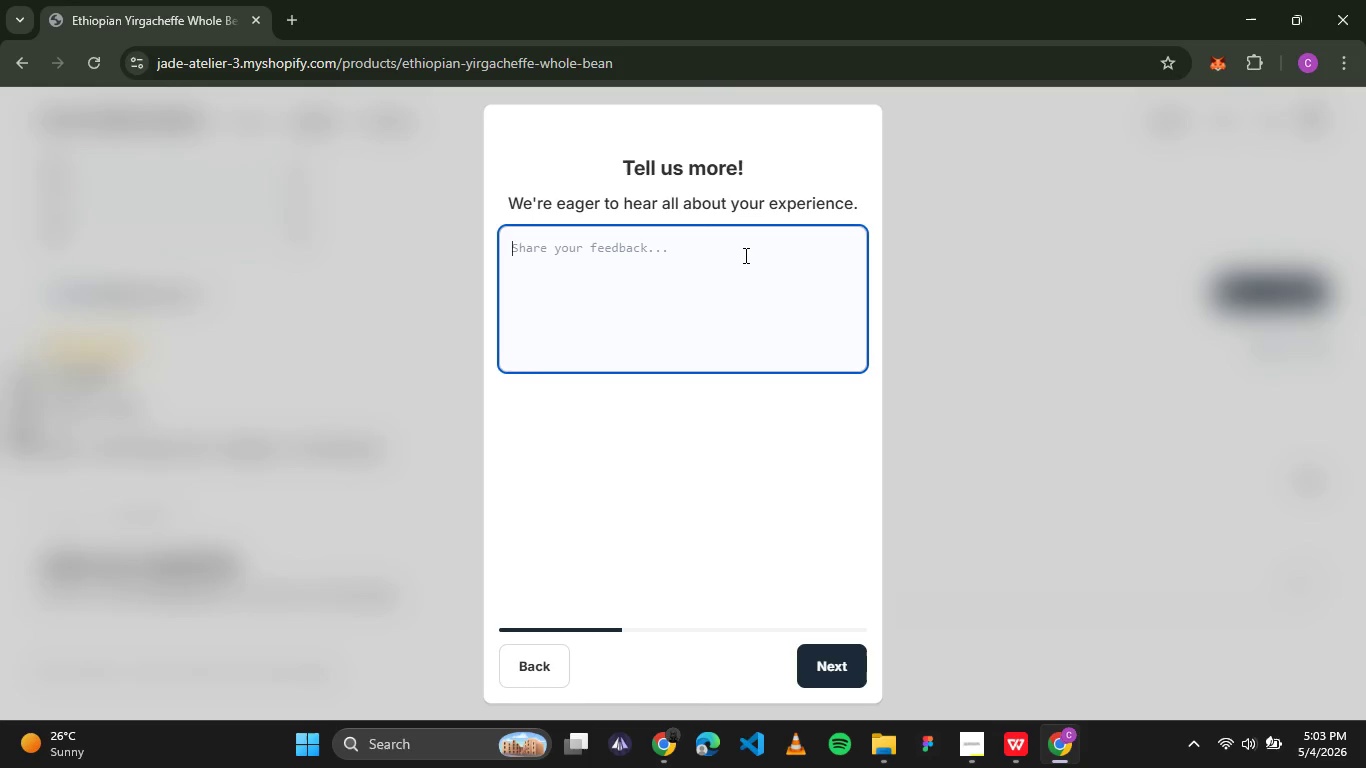 
key(Control+V)
 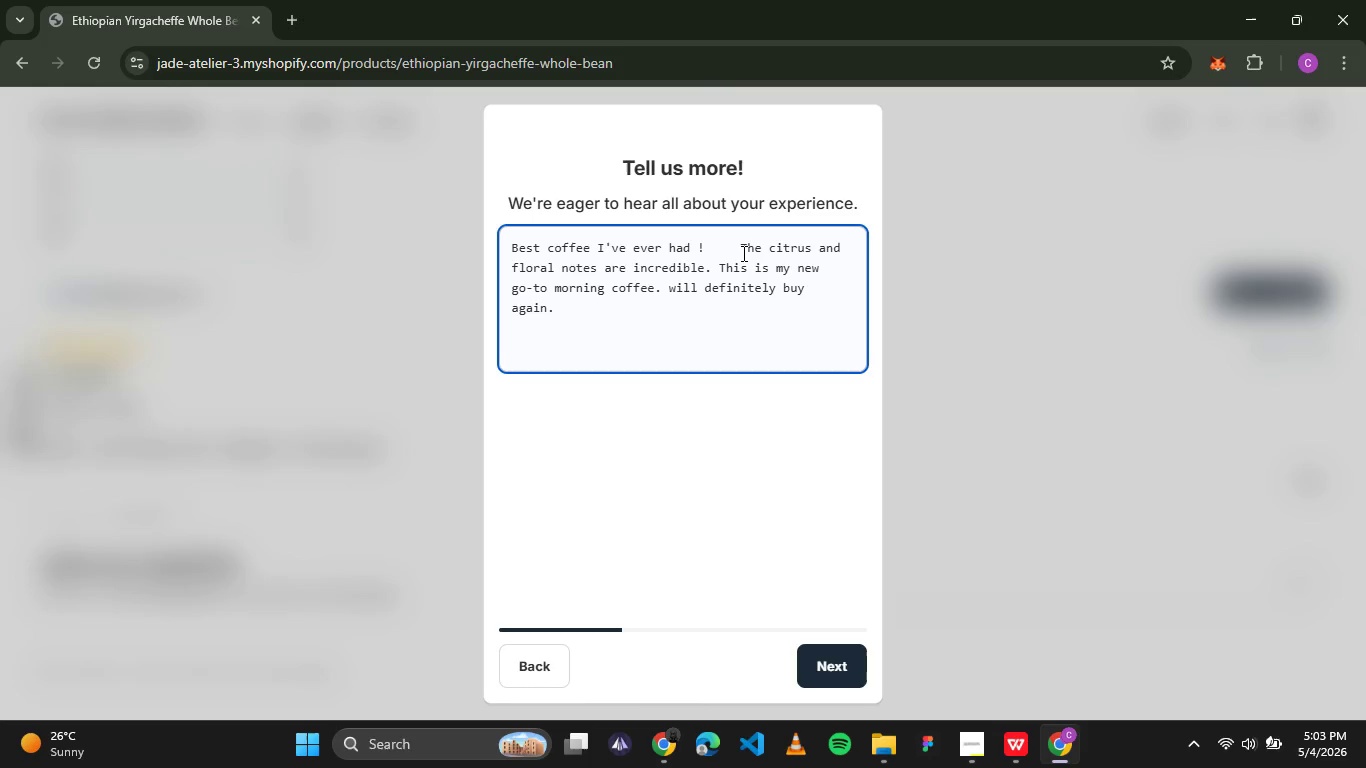 
left_click([742, 253])
 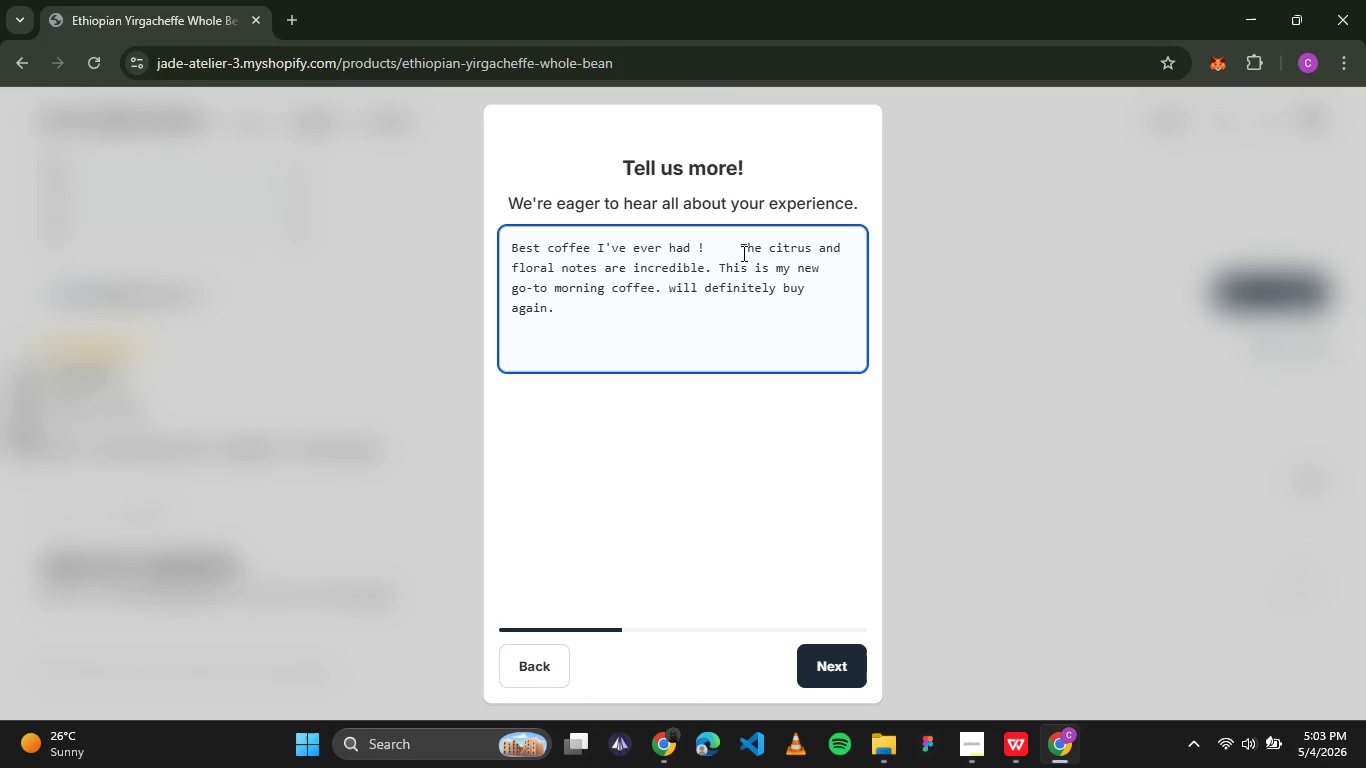 
key(Enter)
 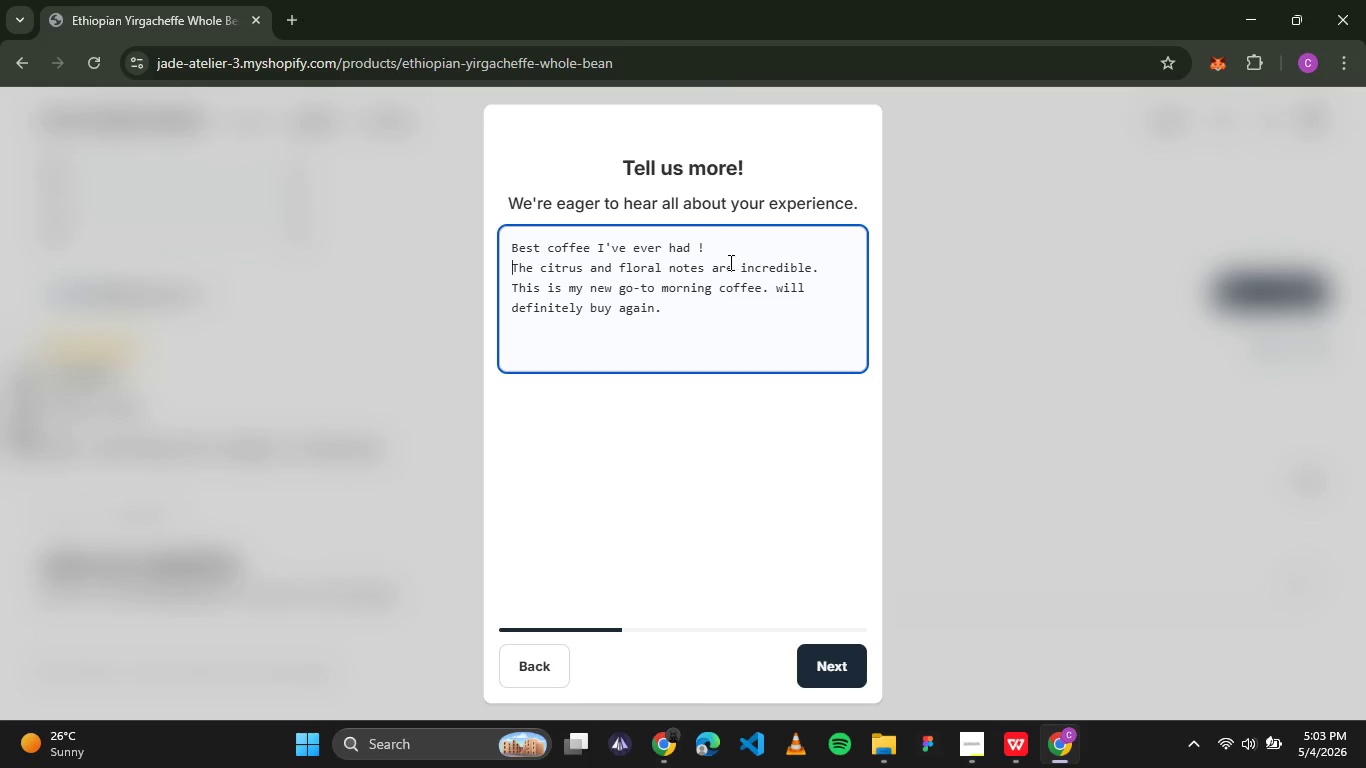 
key(Enter)
 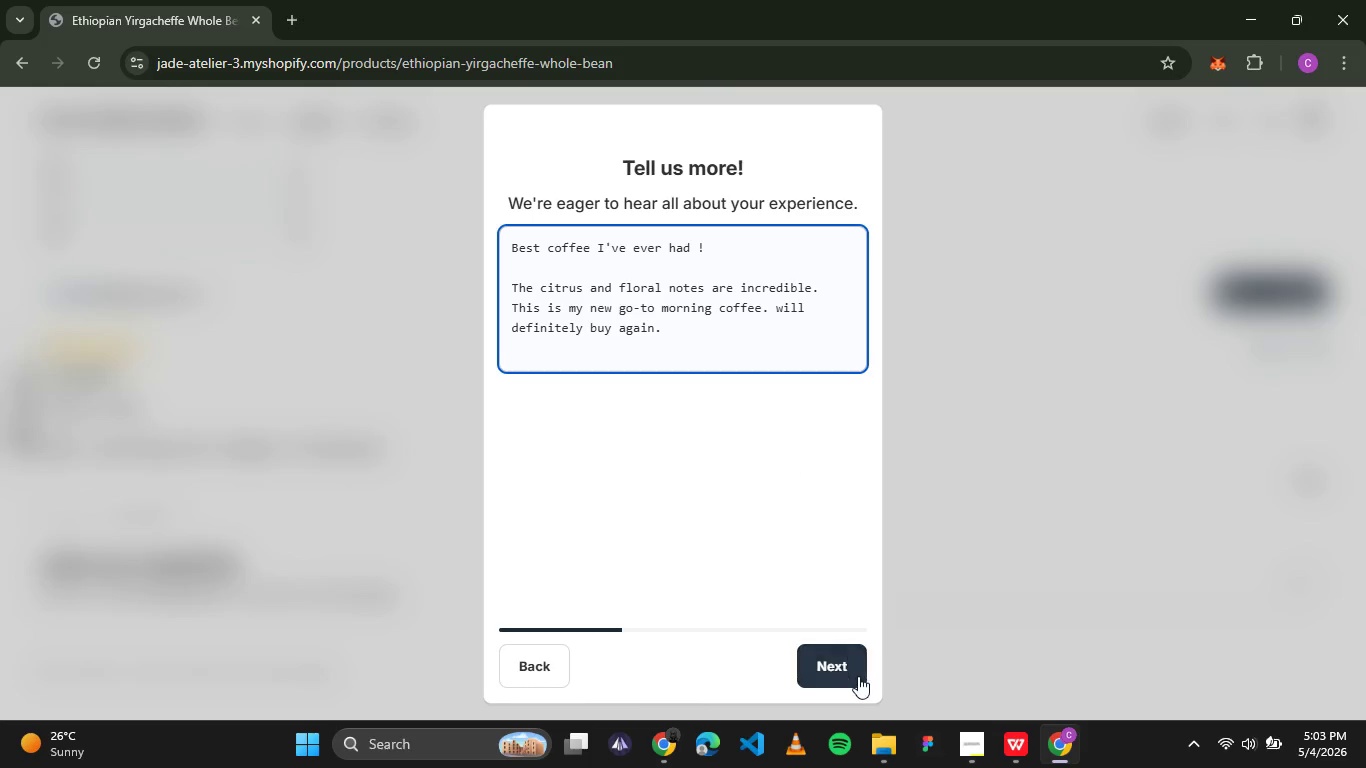 
left_click([858, 676])
 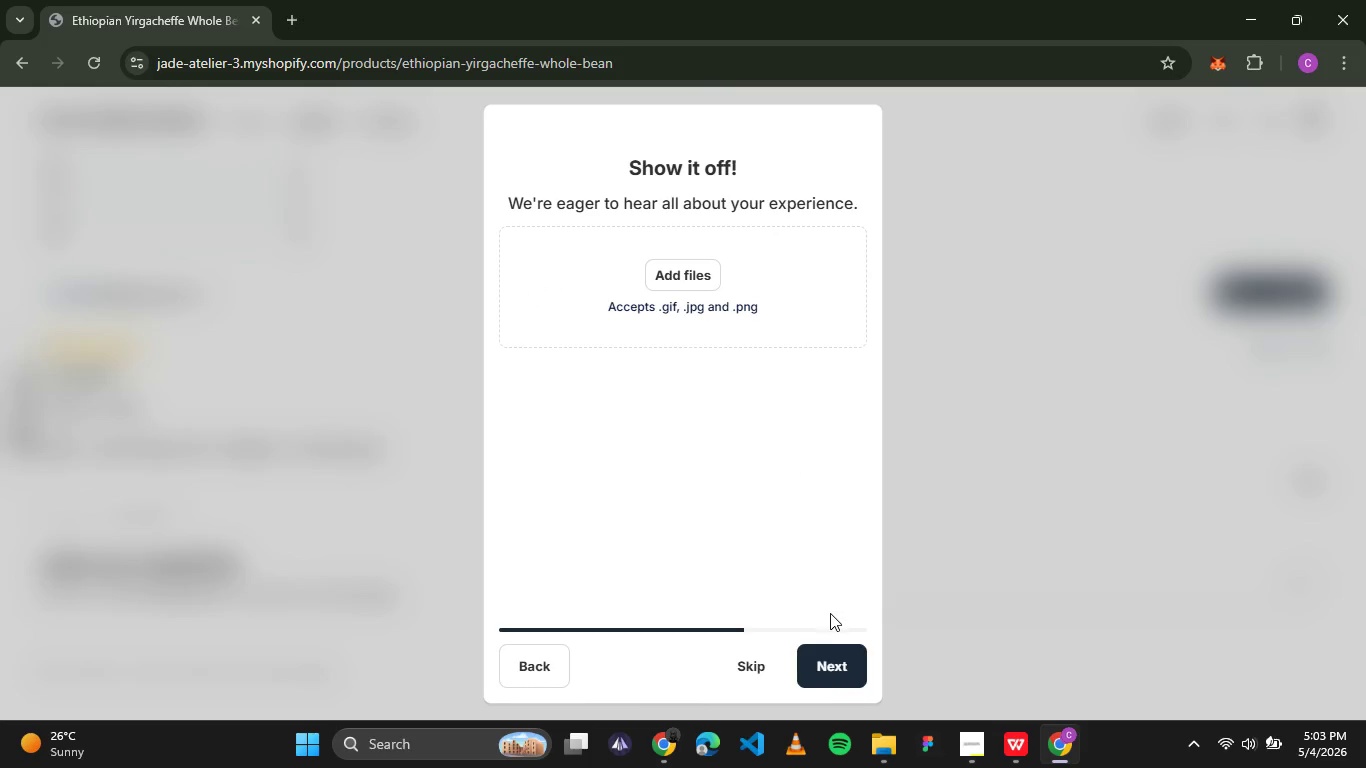 
left_click([821, 677])
 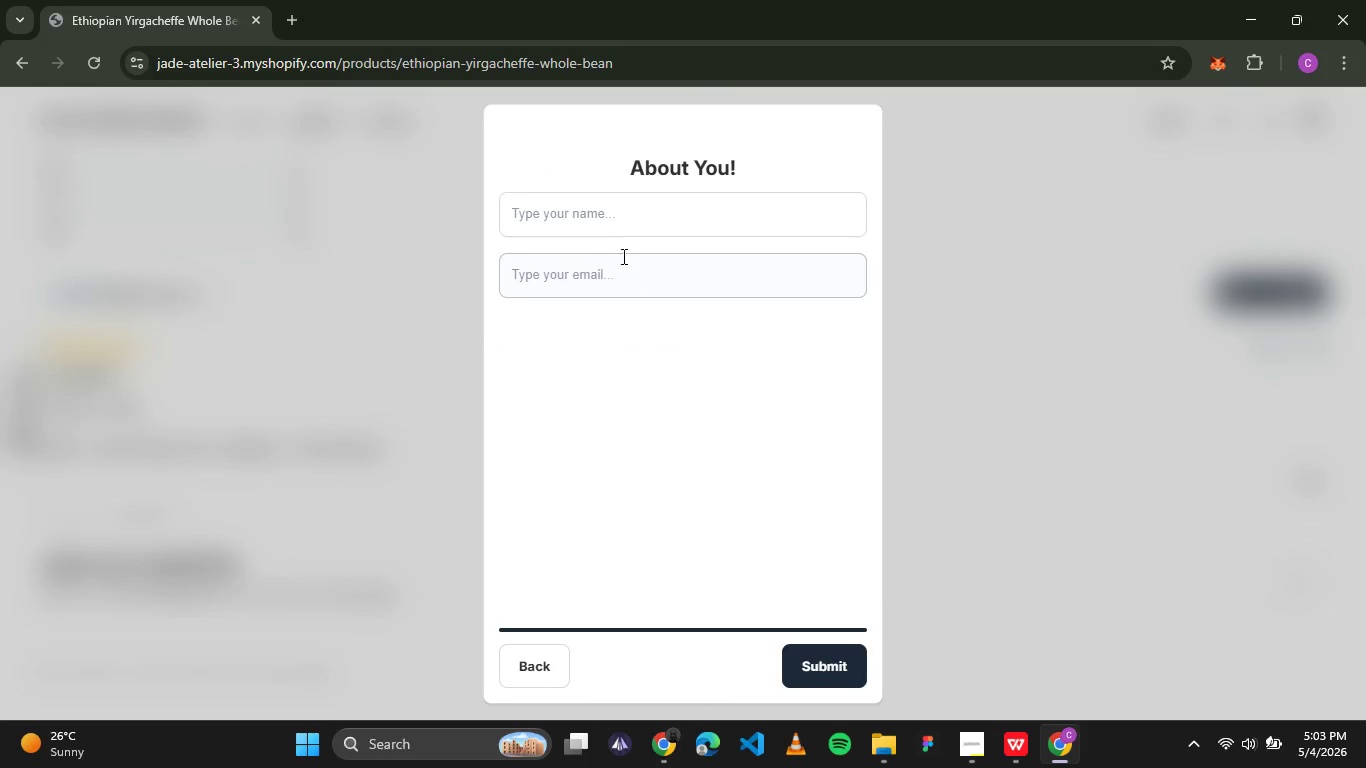 
left_click([618, 229])
 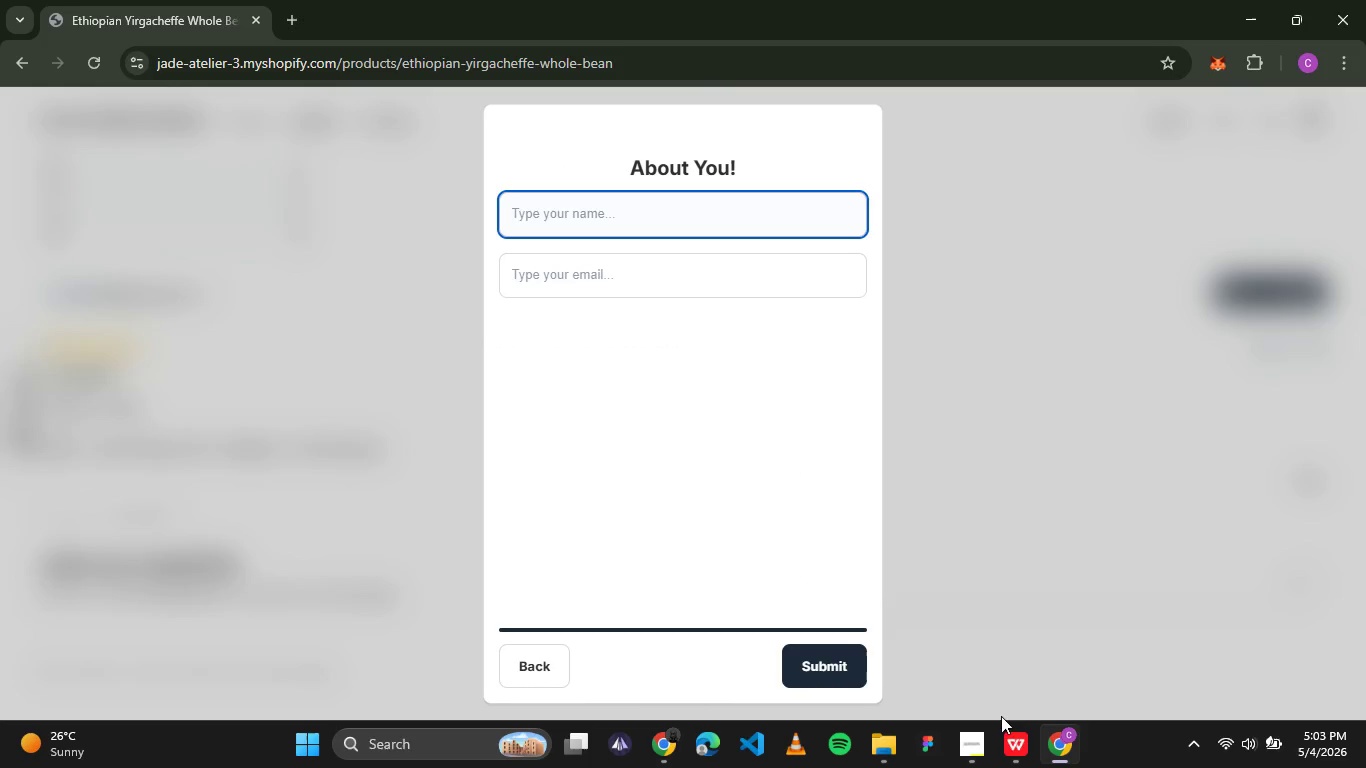 
left_click([1013, 744])
 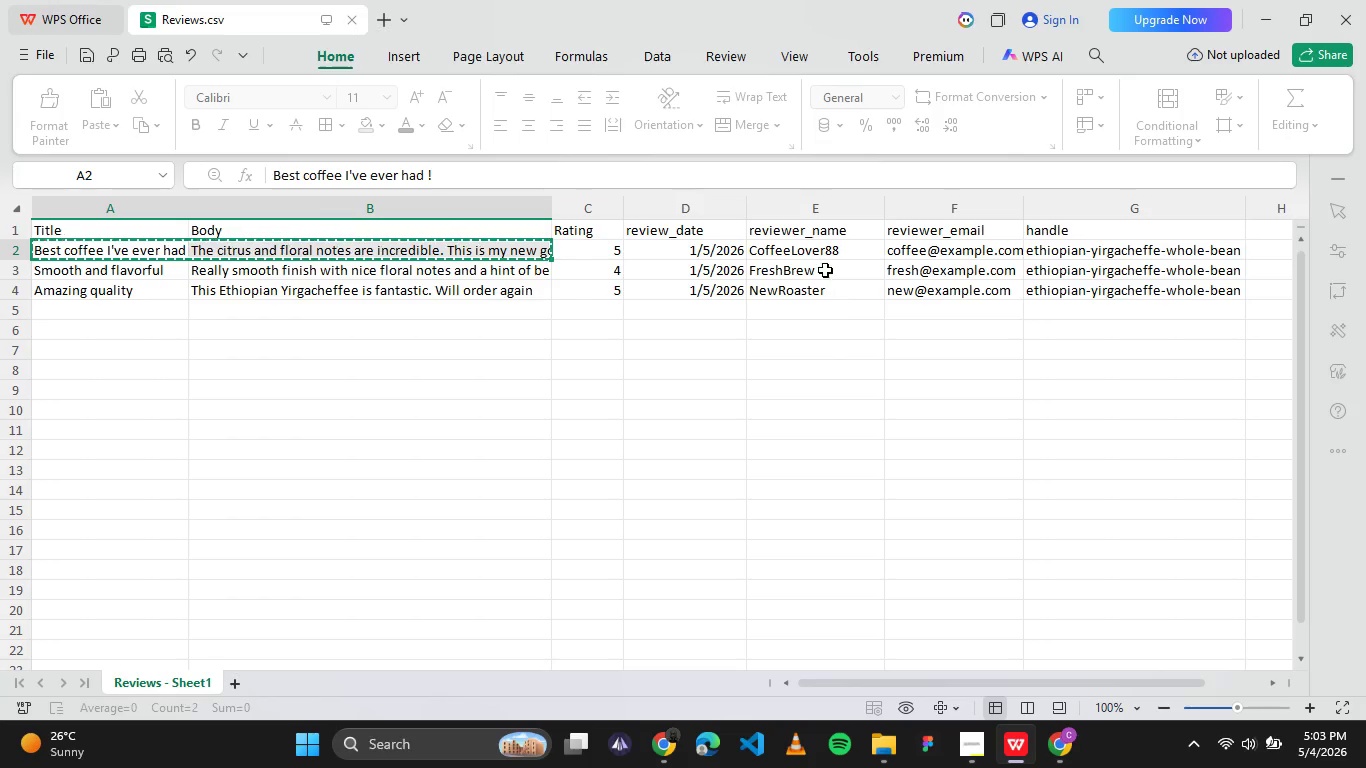 
left_click([823, 247])
 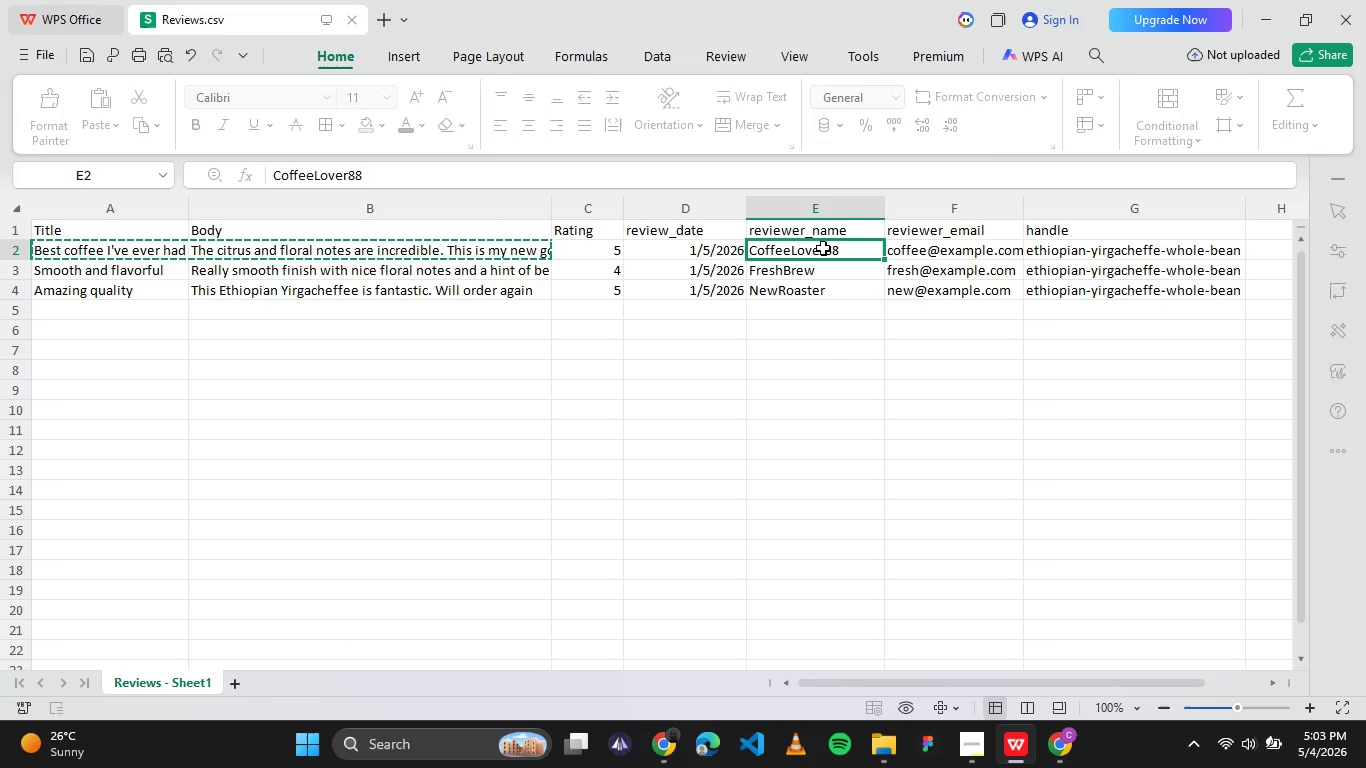 
key(Control+C)
 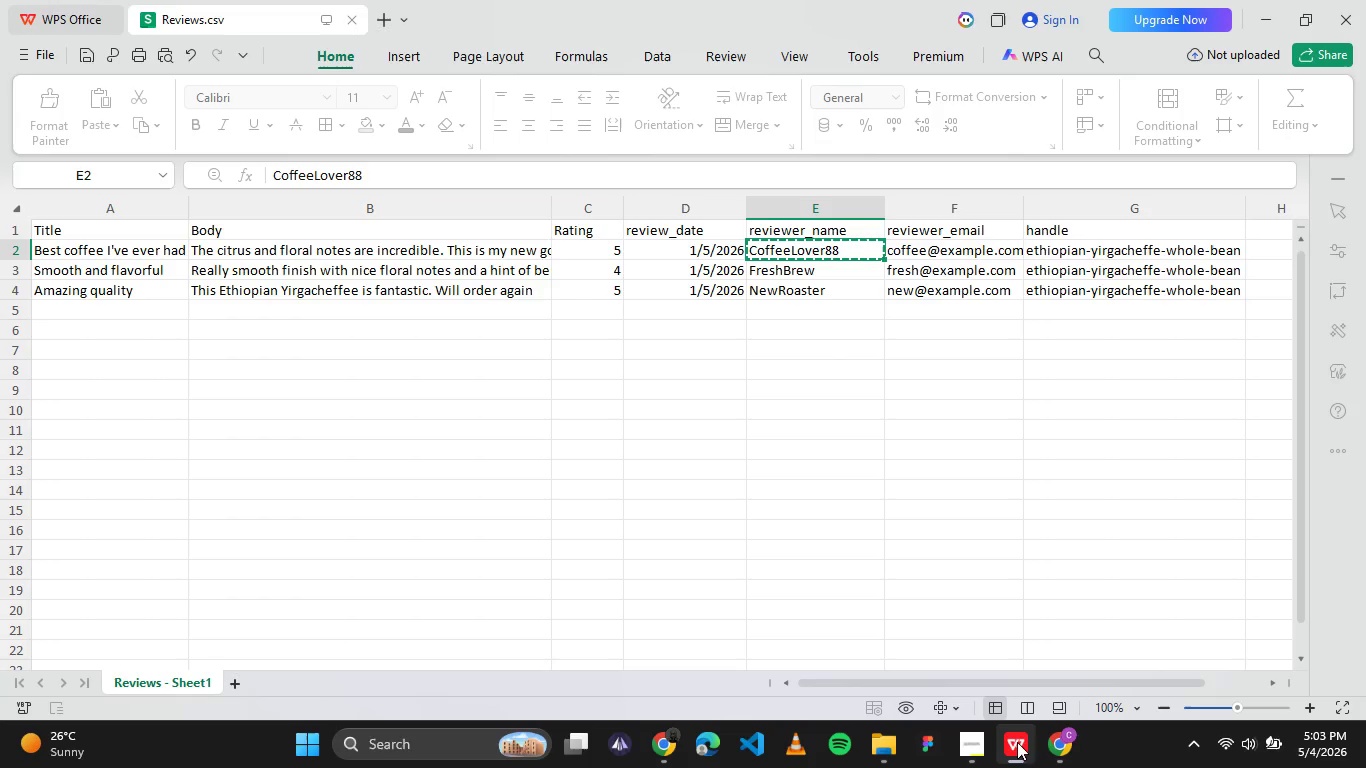 
left_click([1017, 744])
 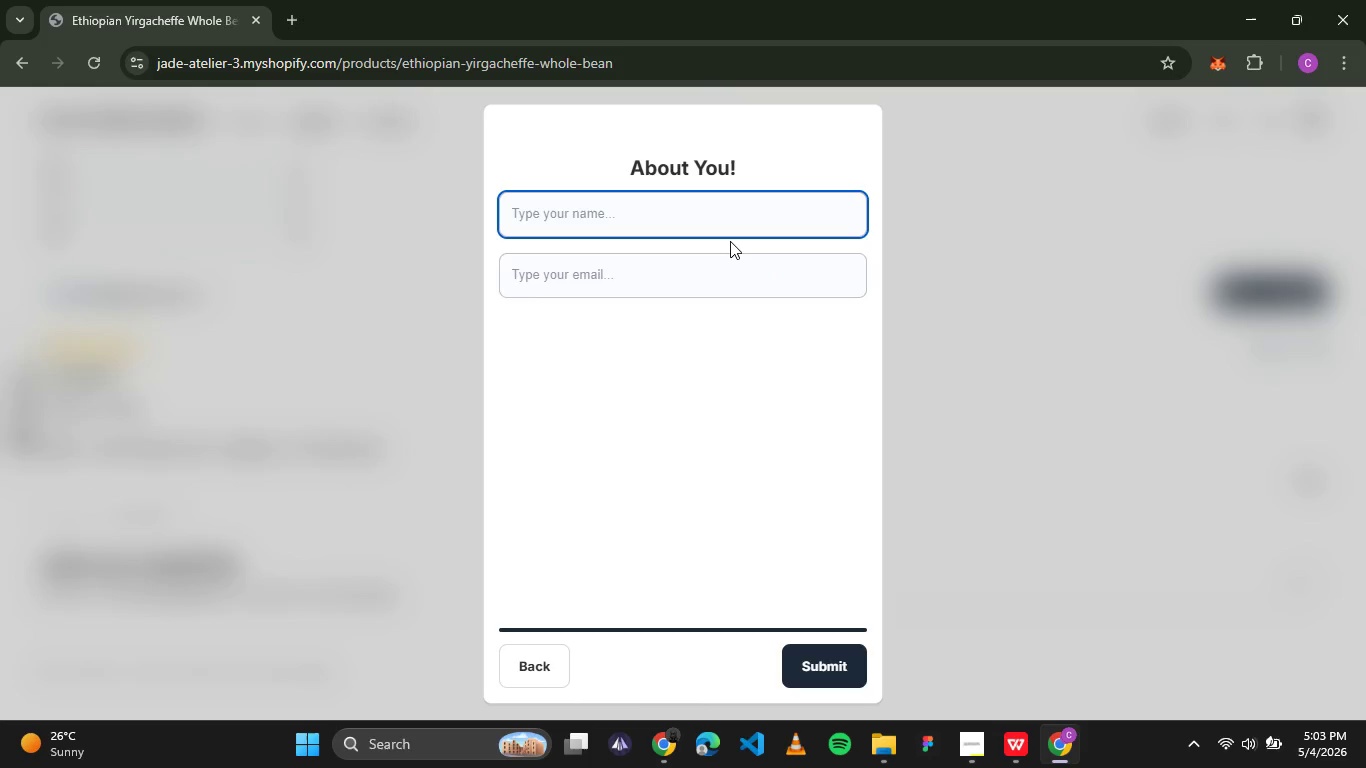 
key(Control+V)
 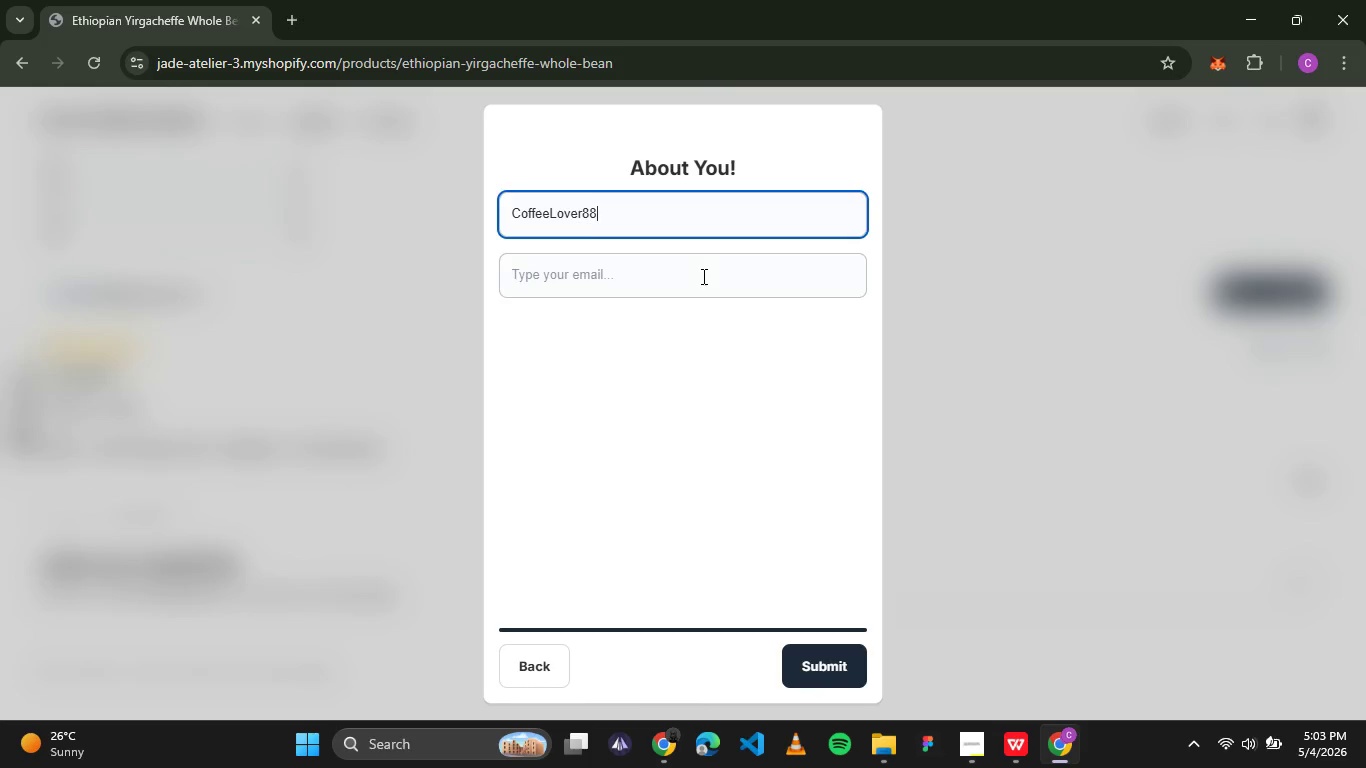 
left_click([702, 276])
 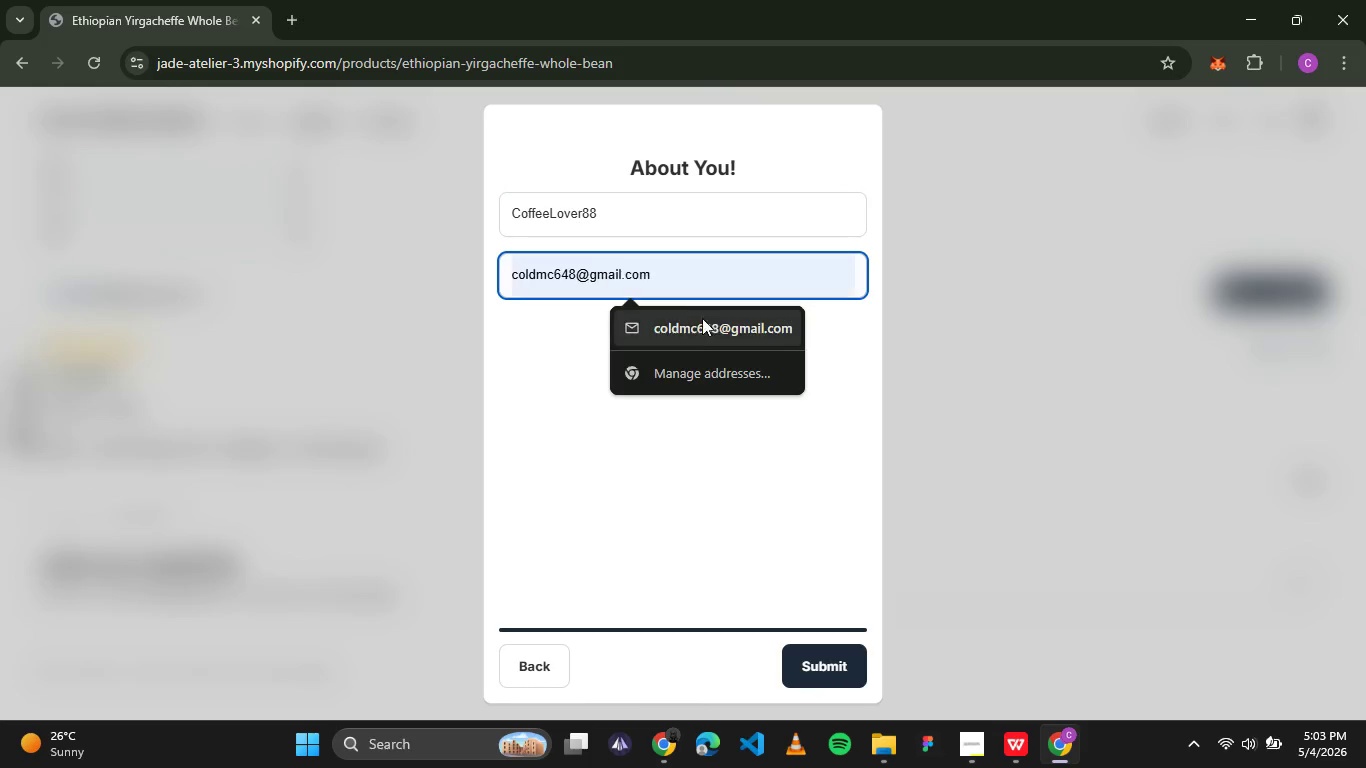 
left_click([703, 340])
 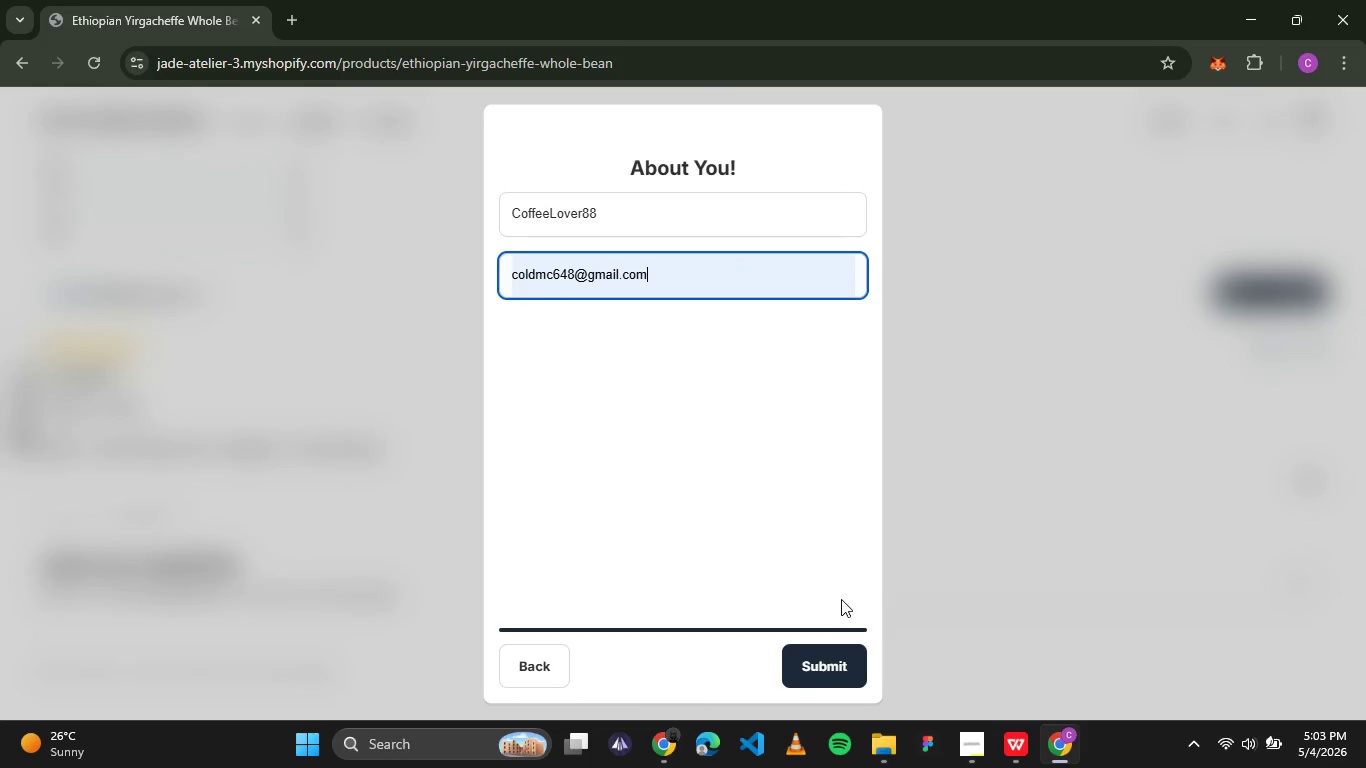 
left_click([837, 654])
 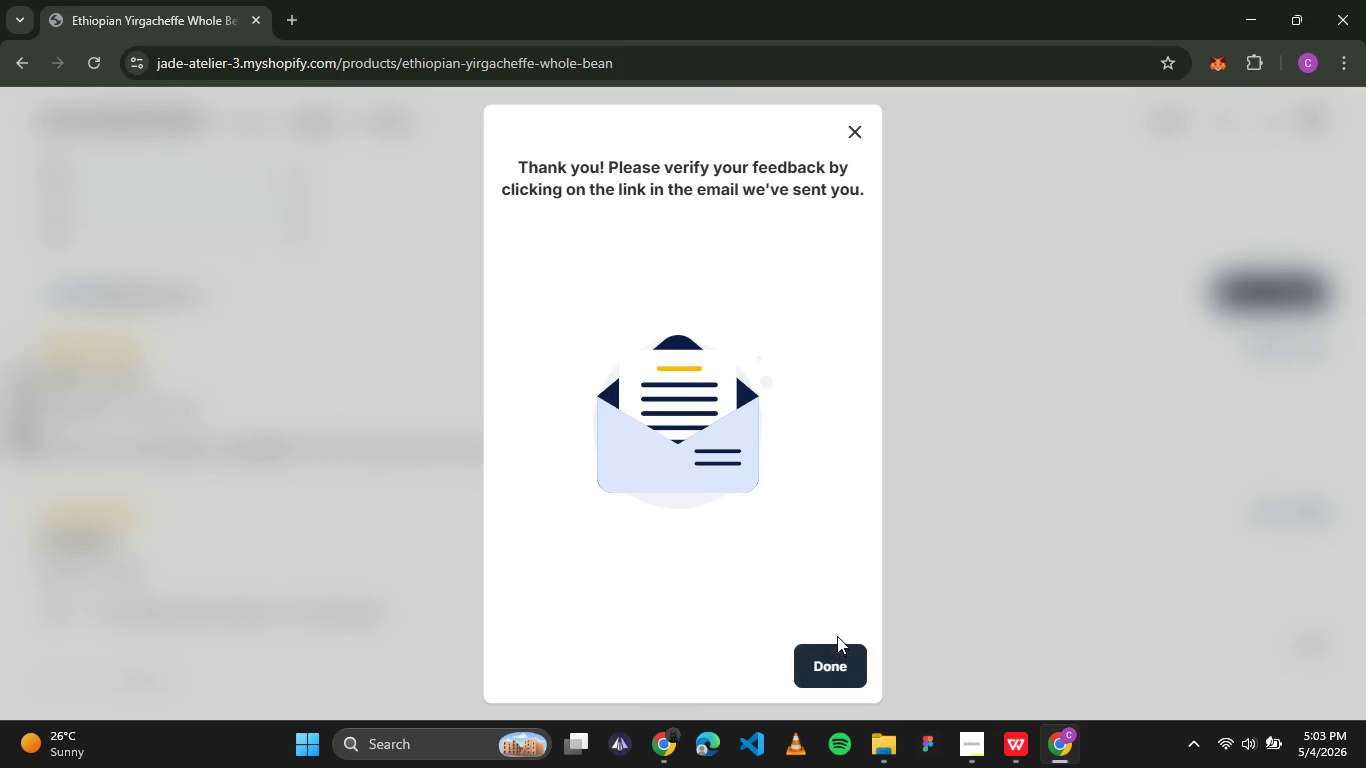 
left_click([840, 654])
 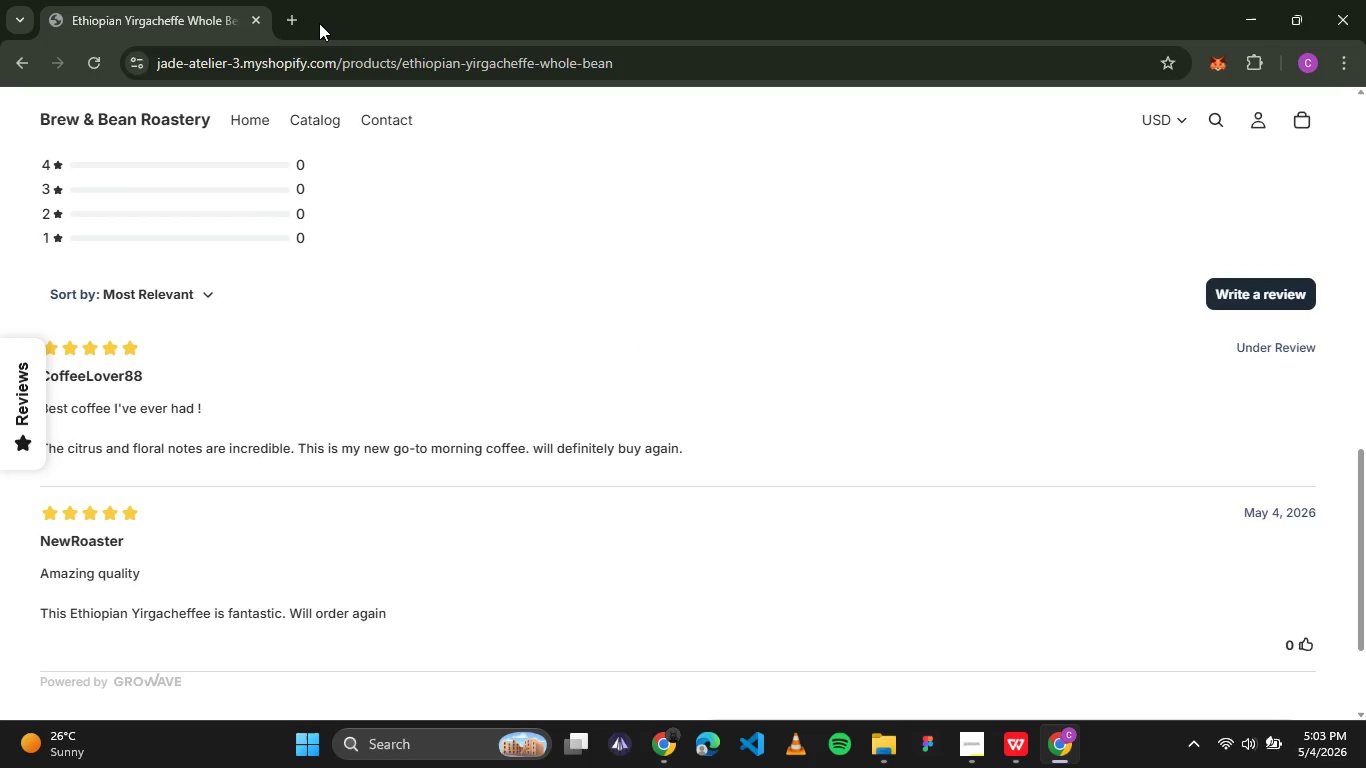 
left_click([299, 21])
 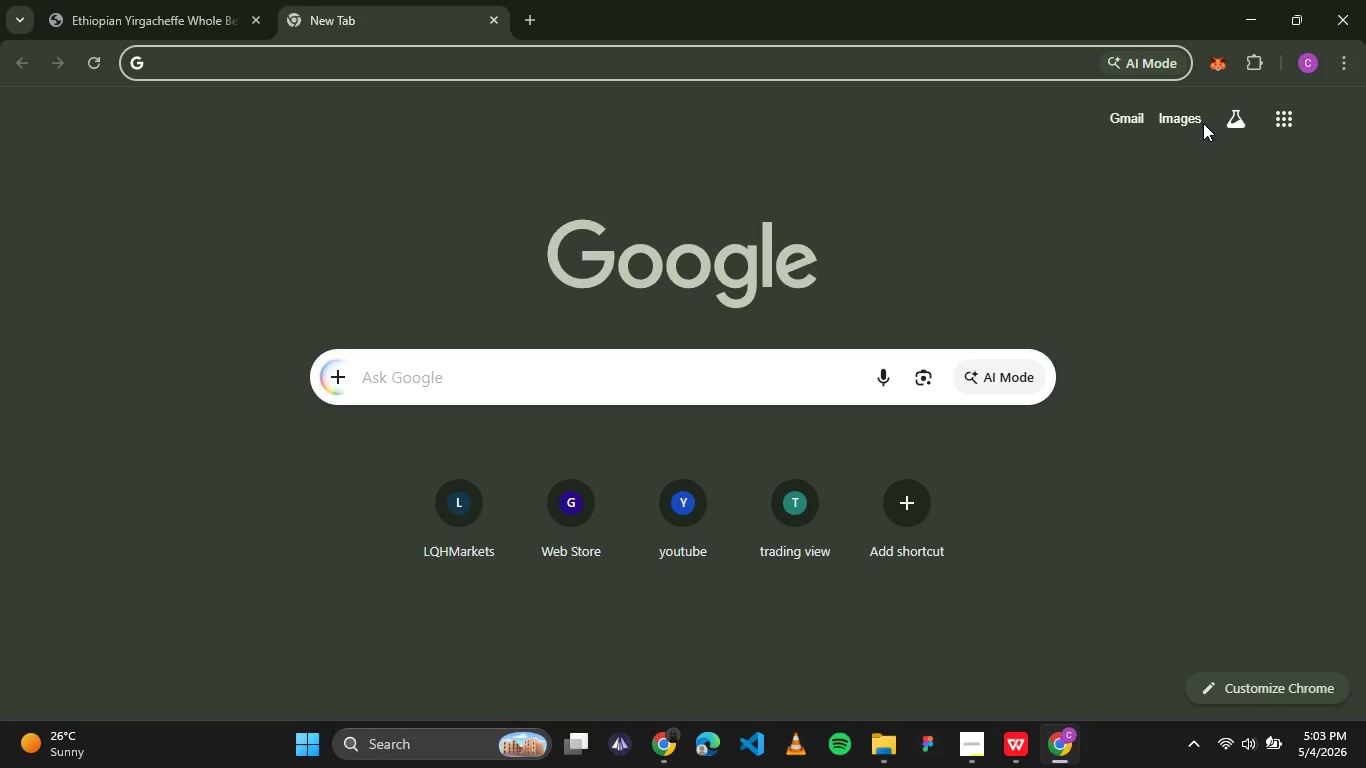 
left_click([1136, 119])
 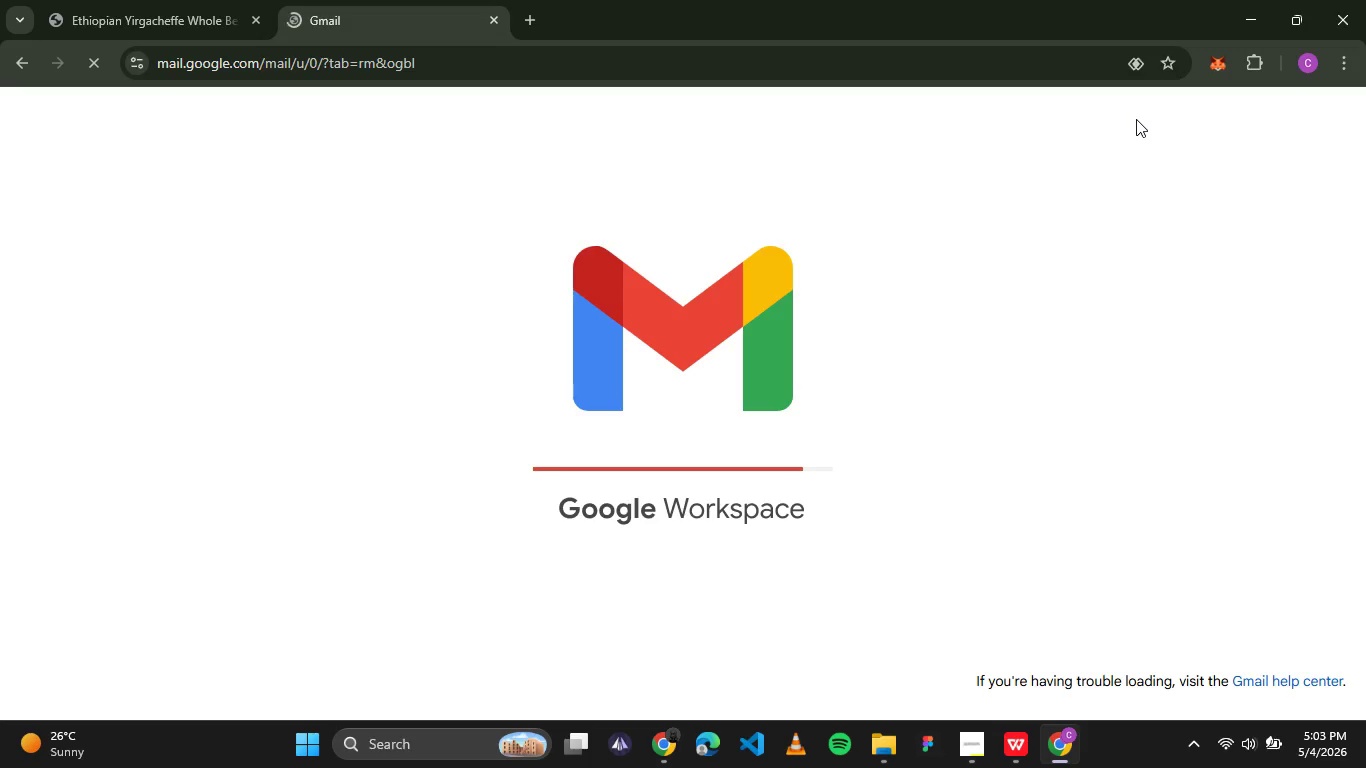 
wait(13.66)
 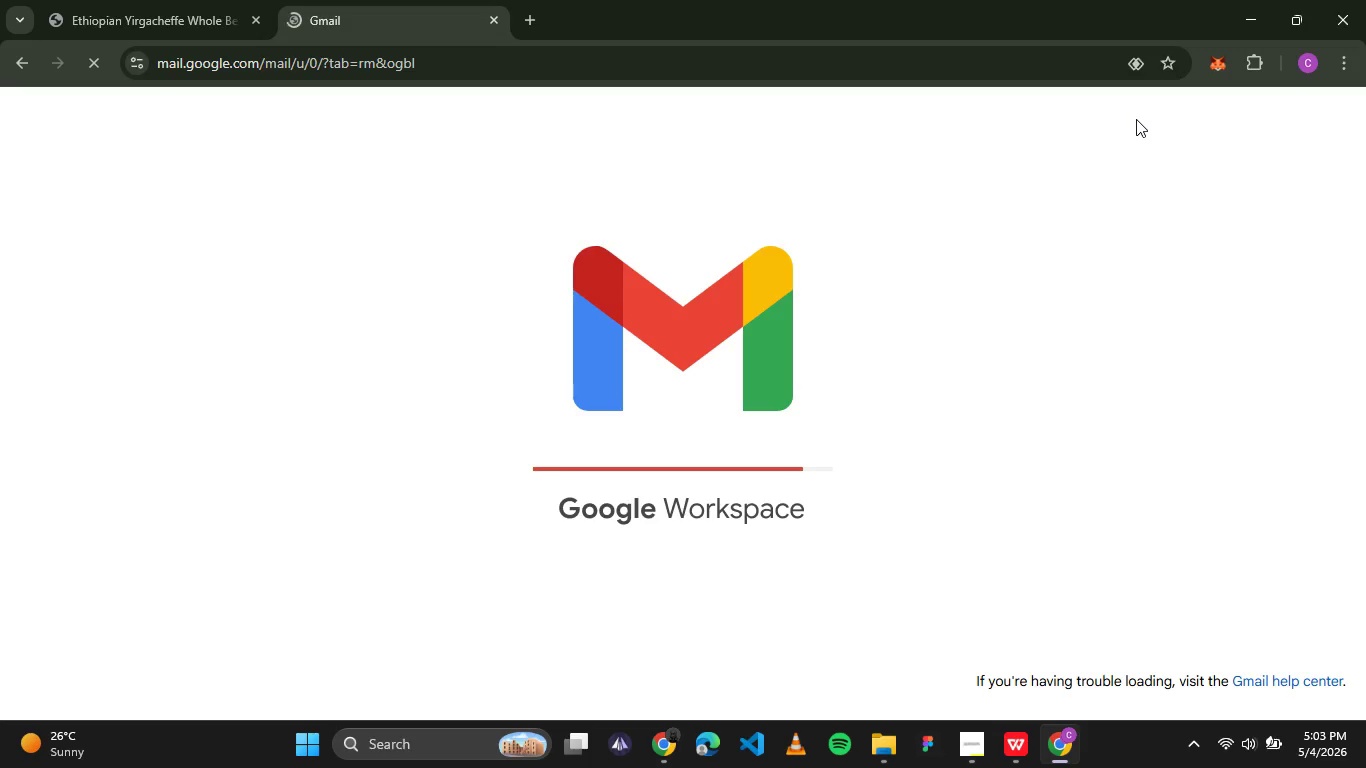 
left_click([680, 268])
 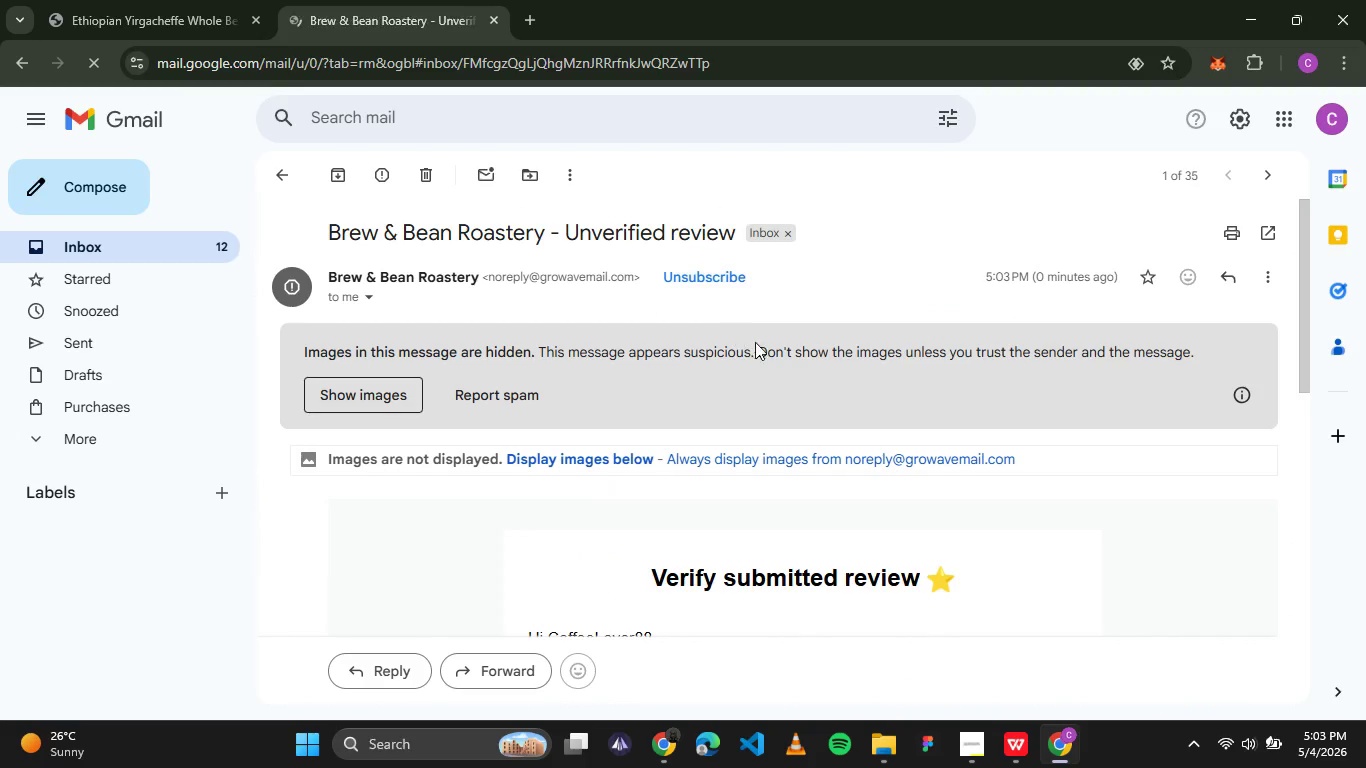 
scroll: coordinate [773, 436], scroll_direction: down, amount: 2.0
 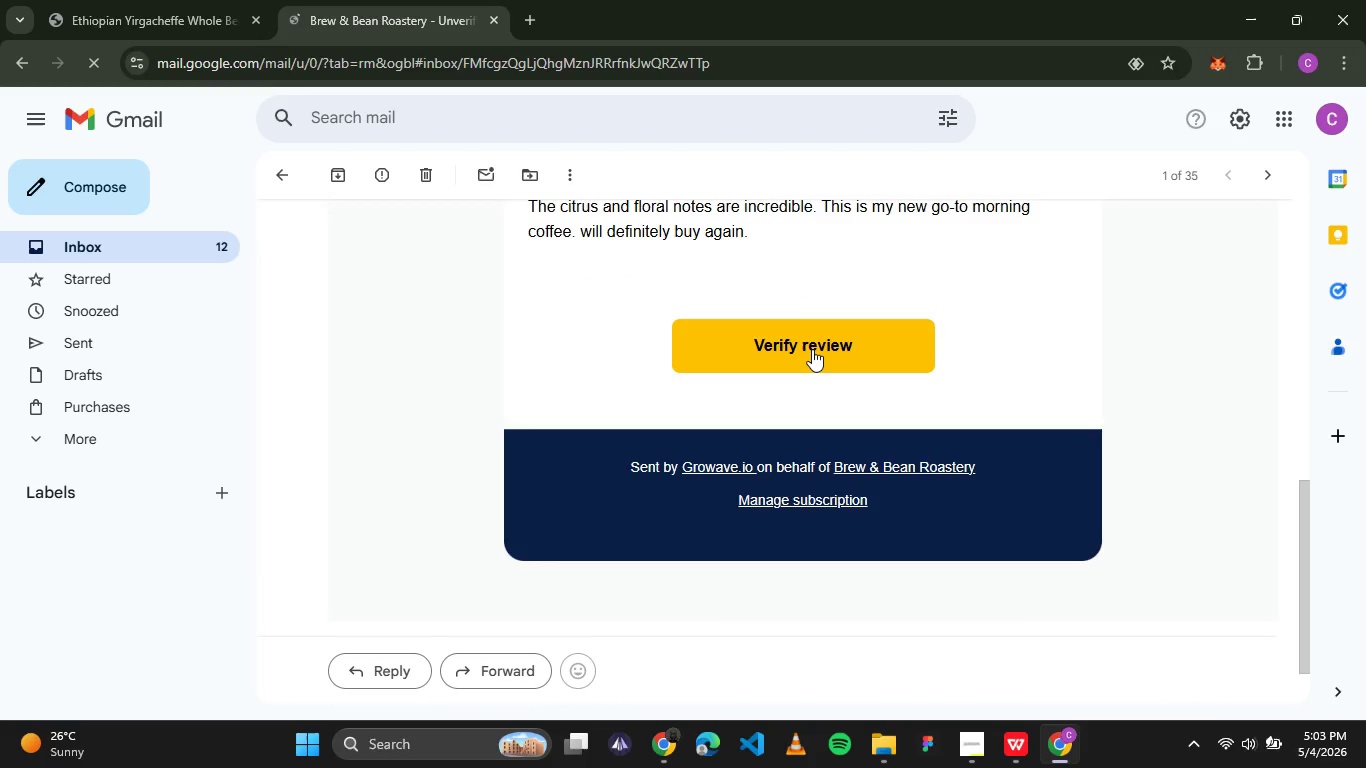 
left_click([812, 346])
 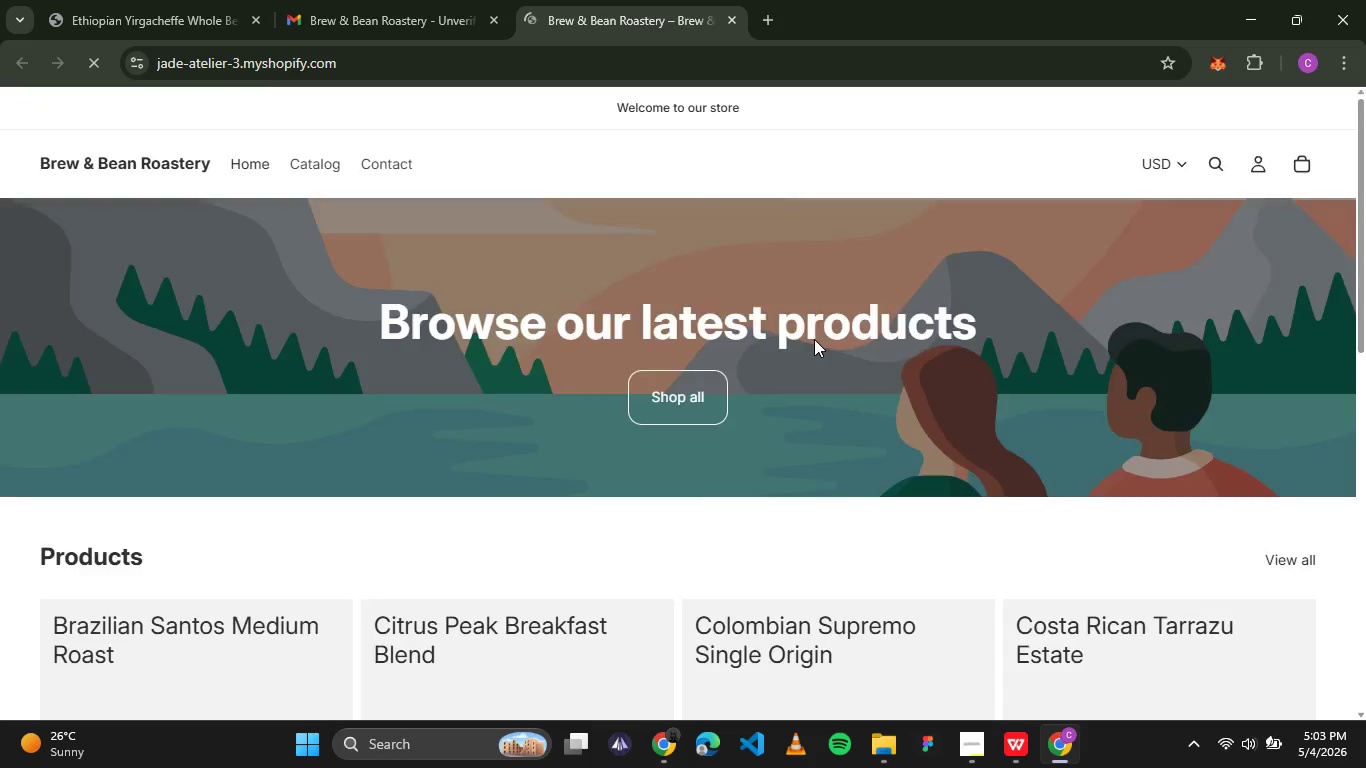 
scroll: coordinate [593, 207], scroll_direction: down, amount: 7.0
 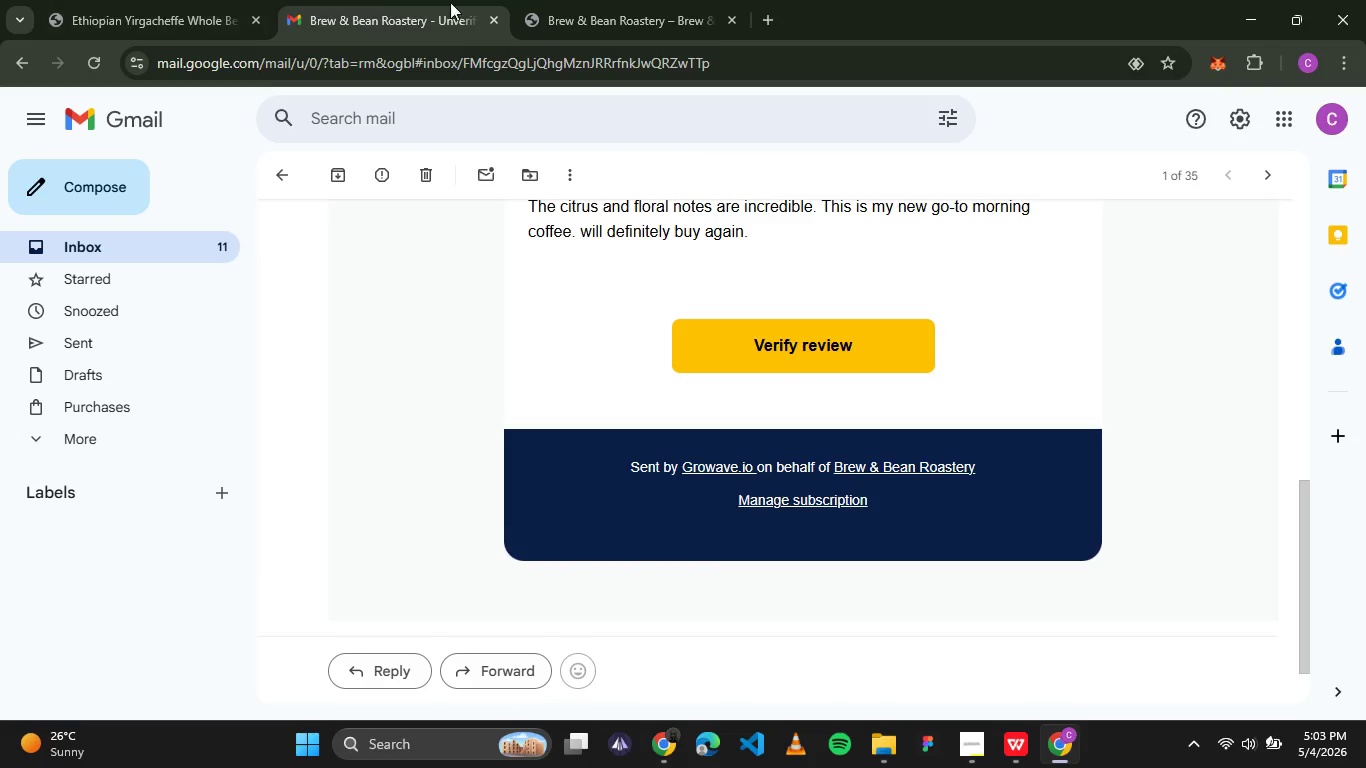 
left_click([498, 15])
 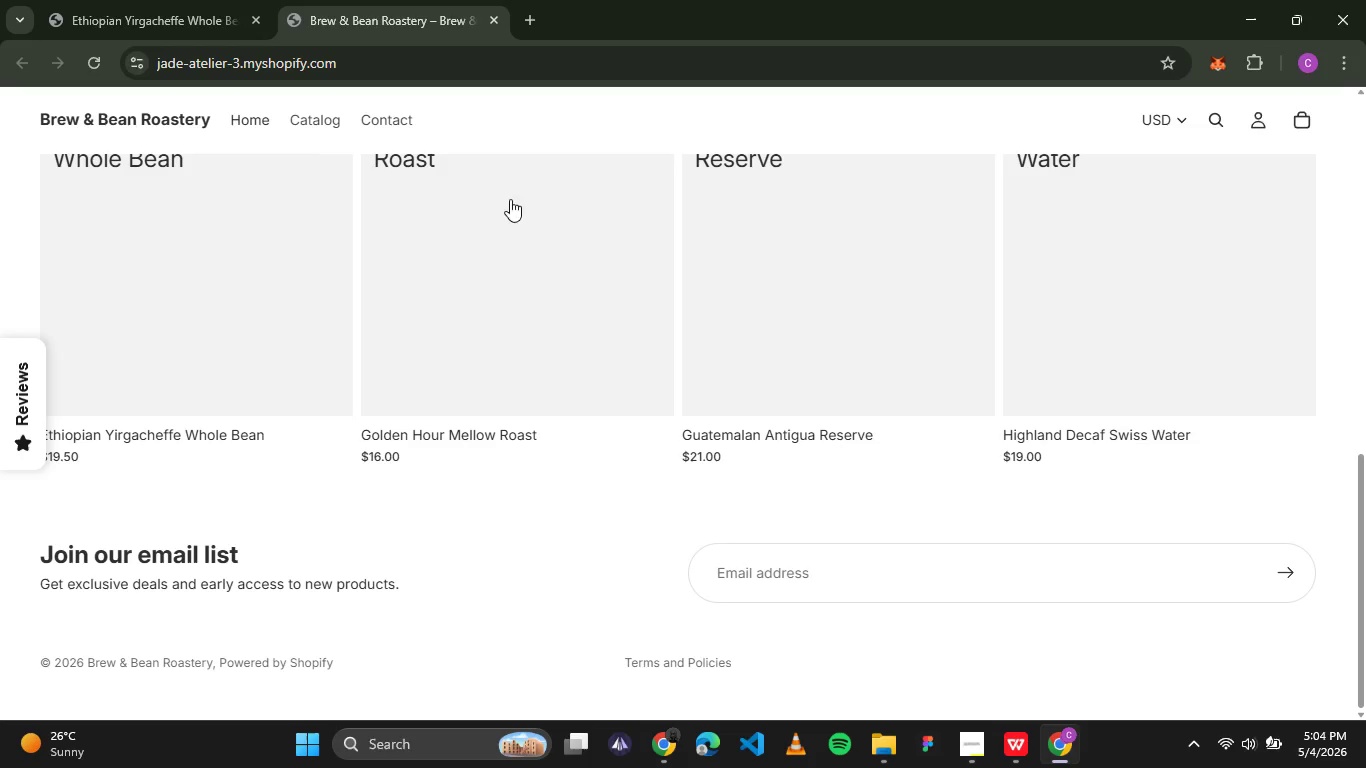 
scroll: coordinate [622, 244], scroll_direction: up, amount: 5.0
 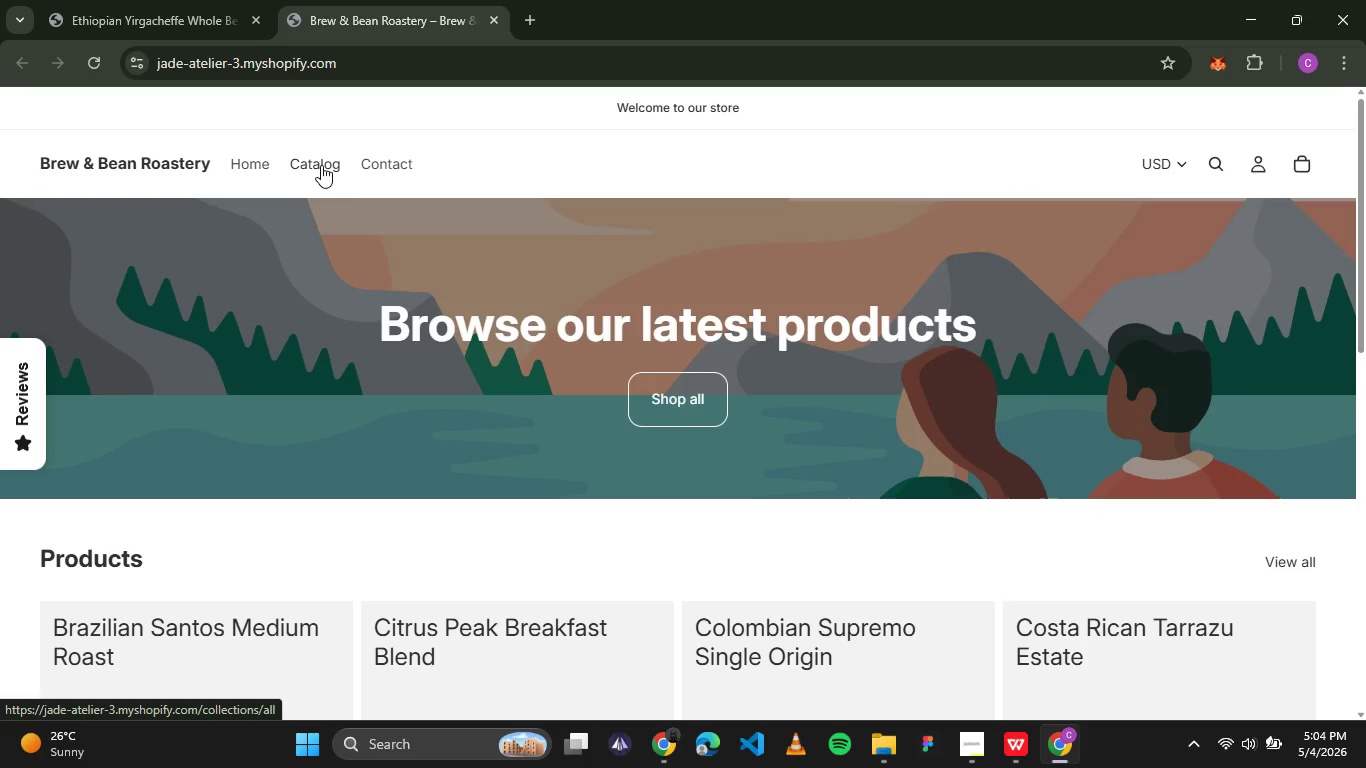 
scroll: coordinate [479, 295], scroll_direction: down, amount: 2.0
 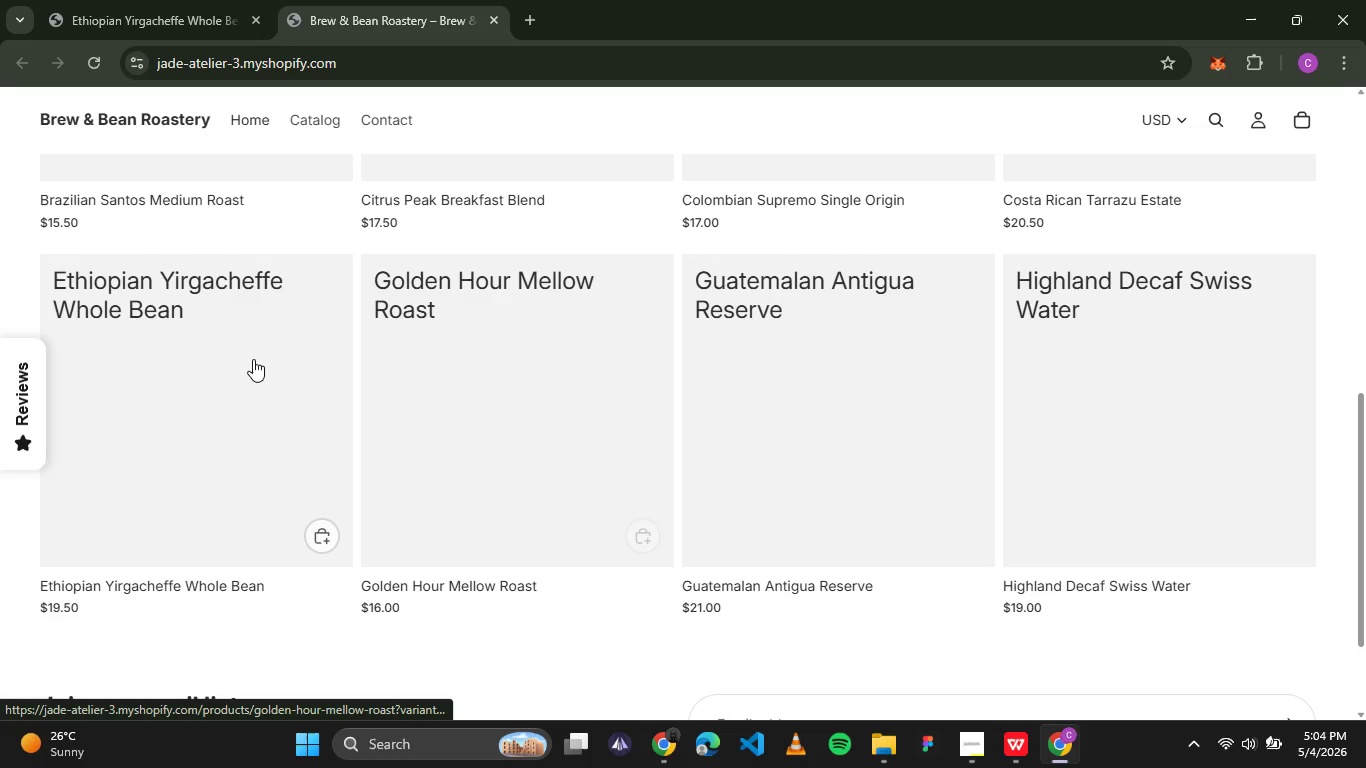 
left_click([250, 363])
 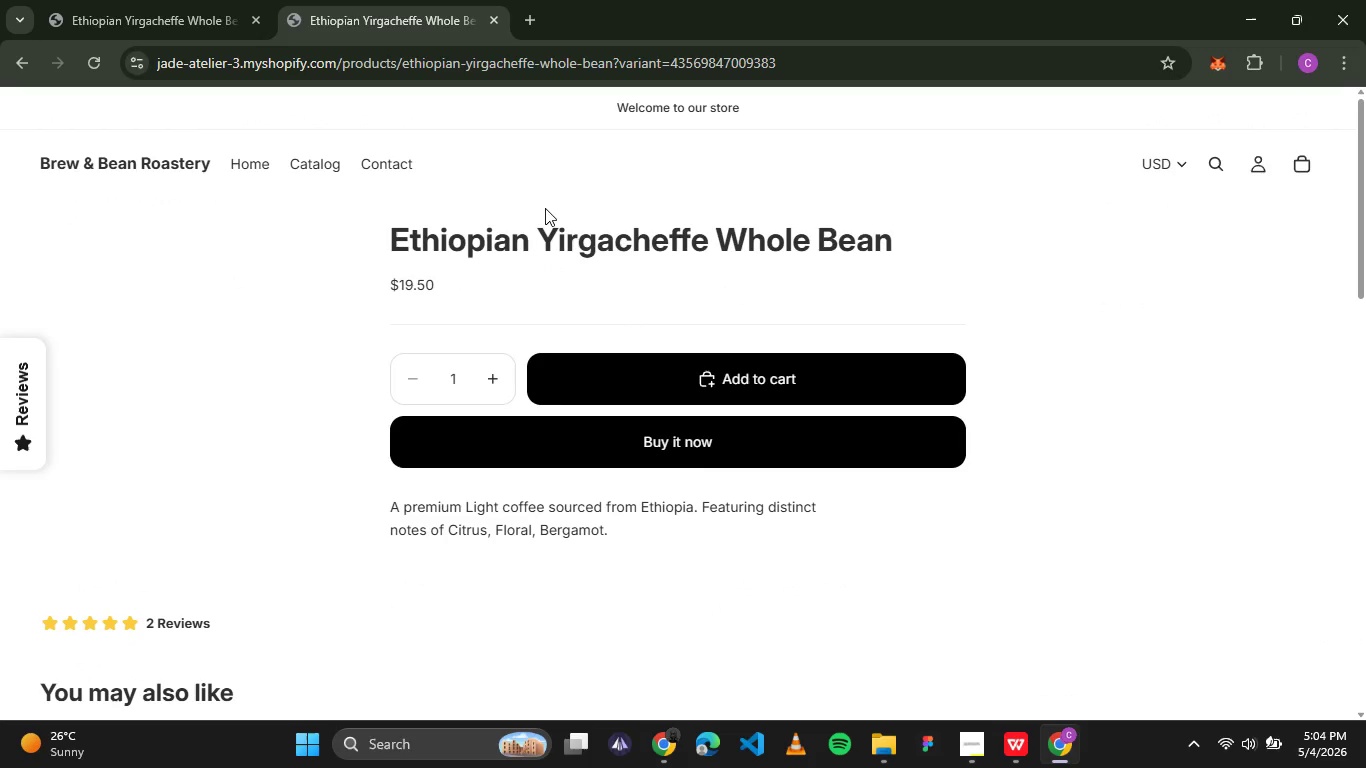 
scroll: coordinate [552, 187], scroll_direction: down, amount: 2.0
 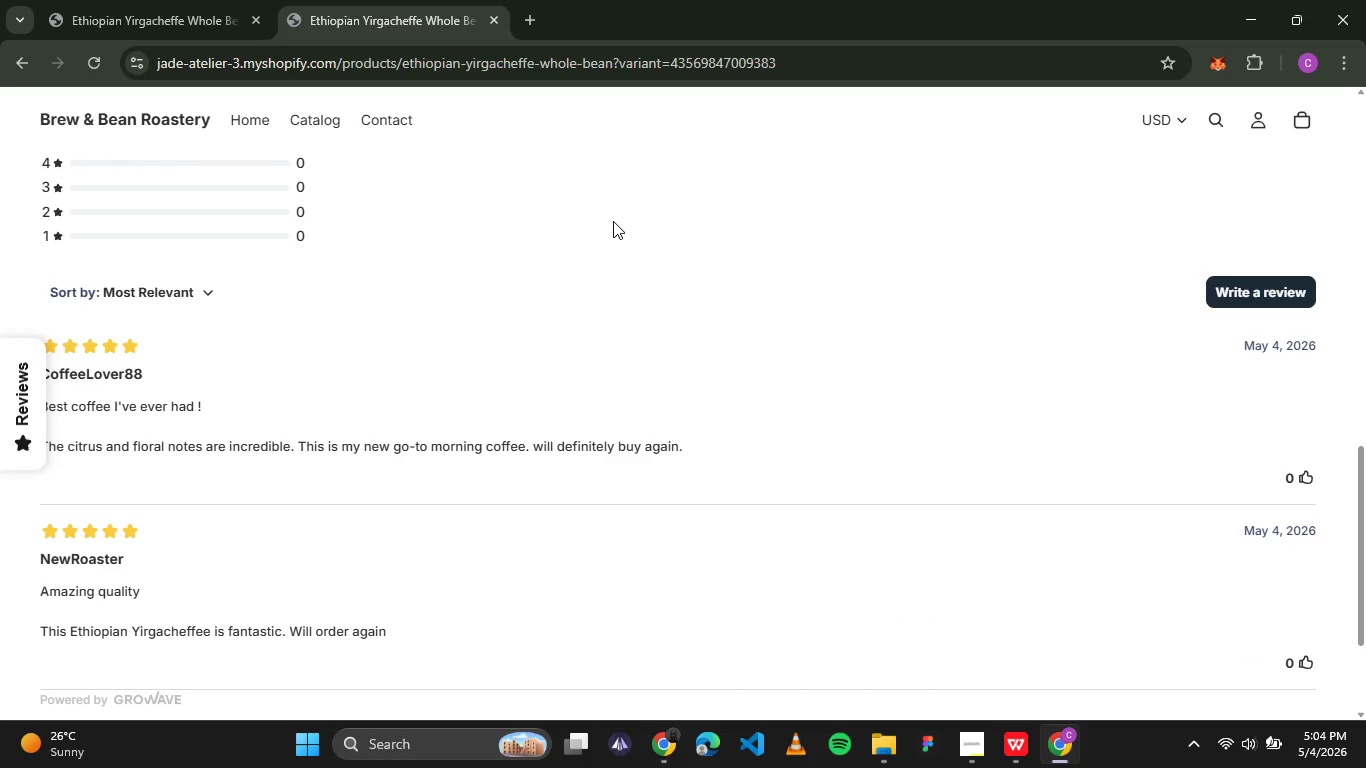 
left_click([1357, 23])
 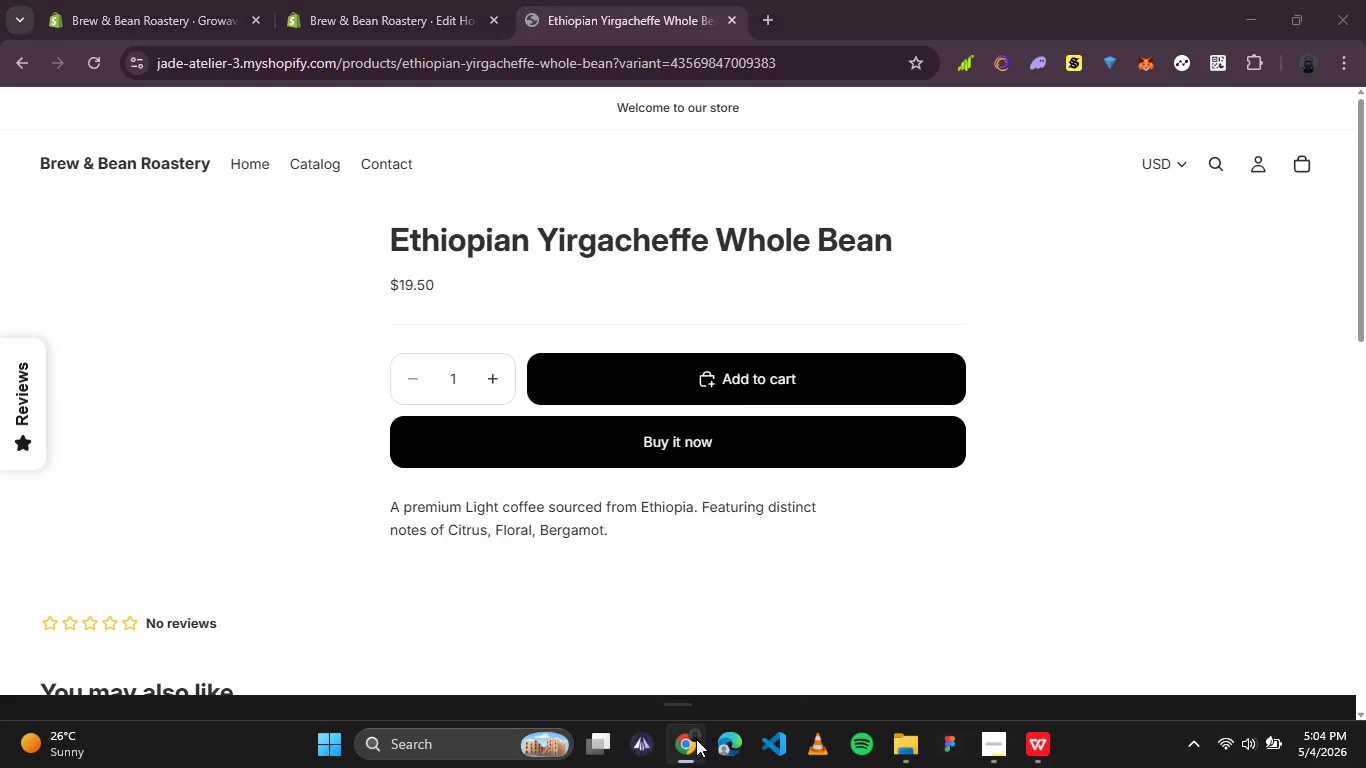 
left_click([696, 739])
 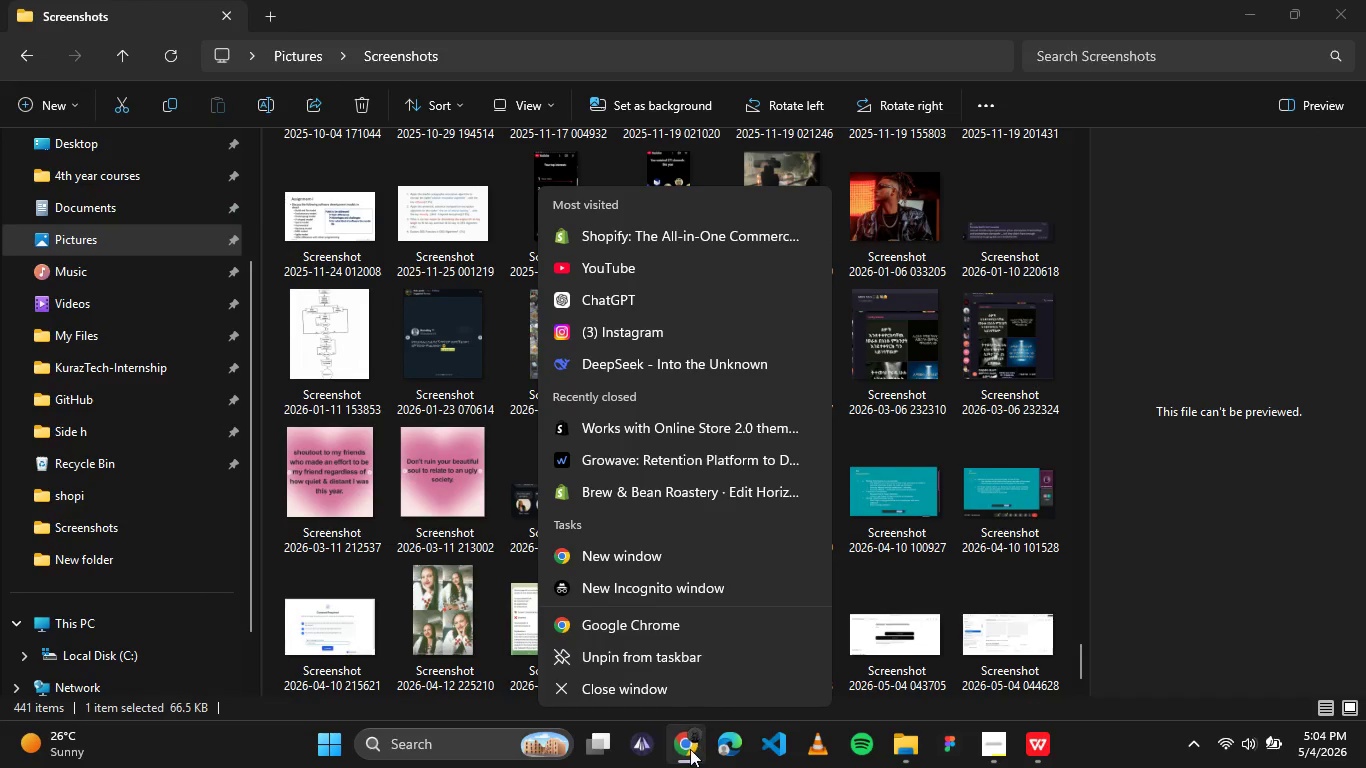 
left_click([690, 749])
 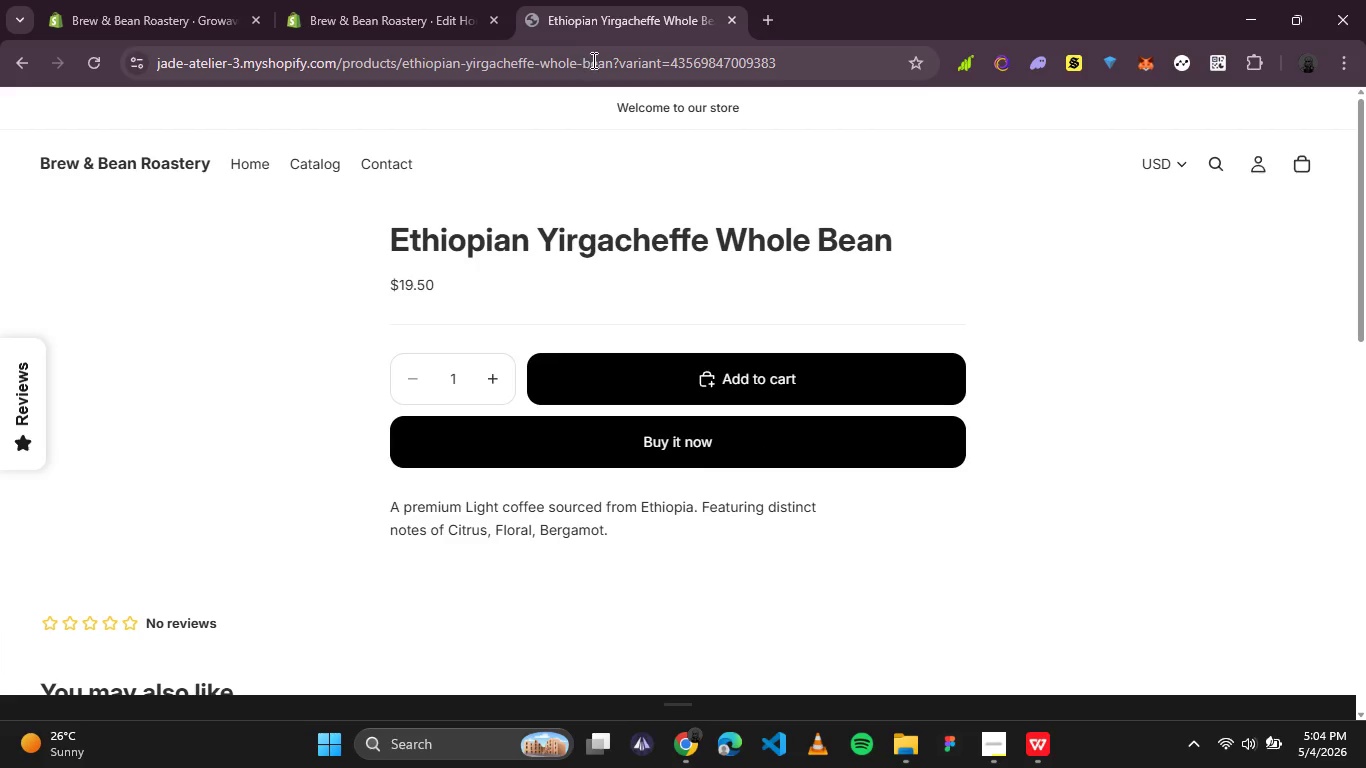 
left_click_drag(start_coordinate=[612, 60], to_coordinate=[154, 63])
 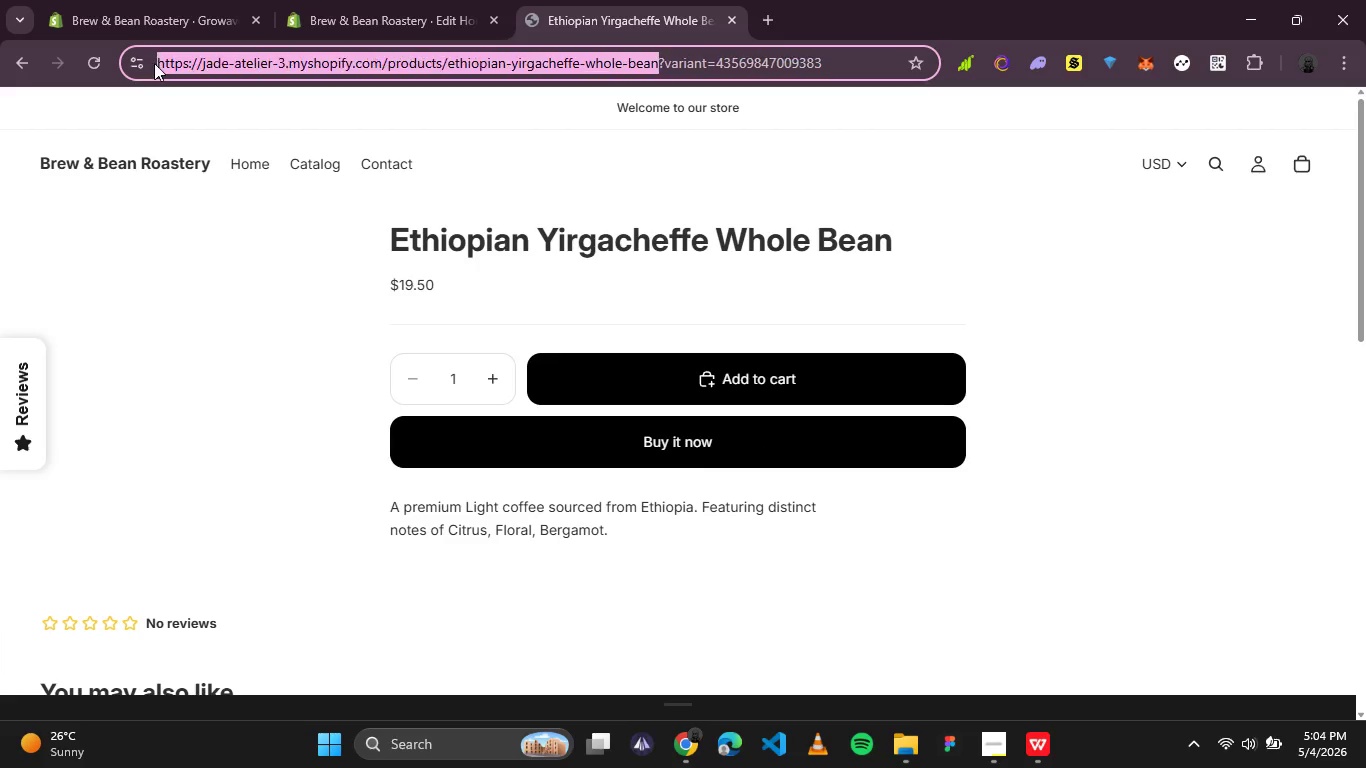 
key(Control+C)
 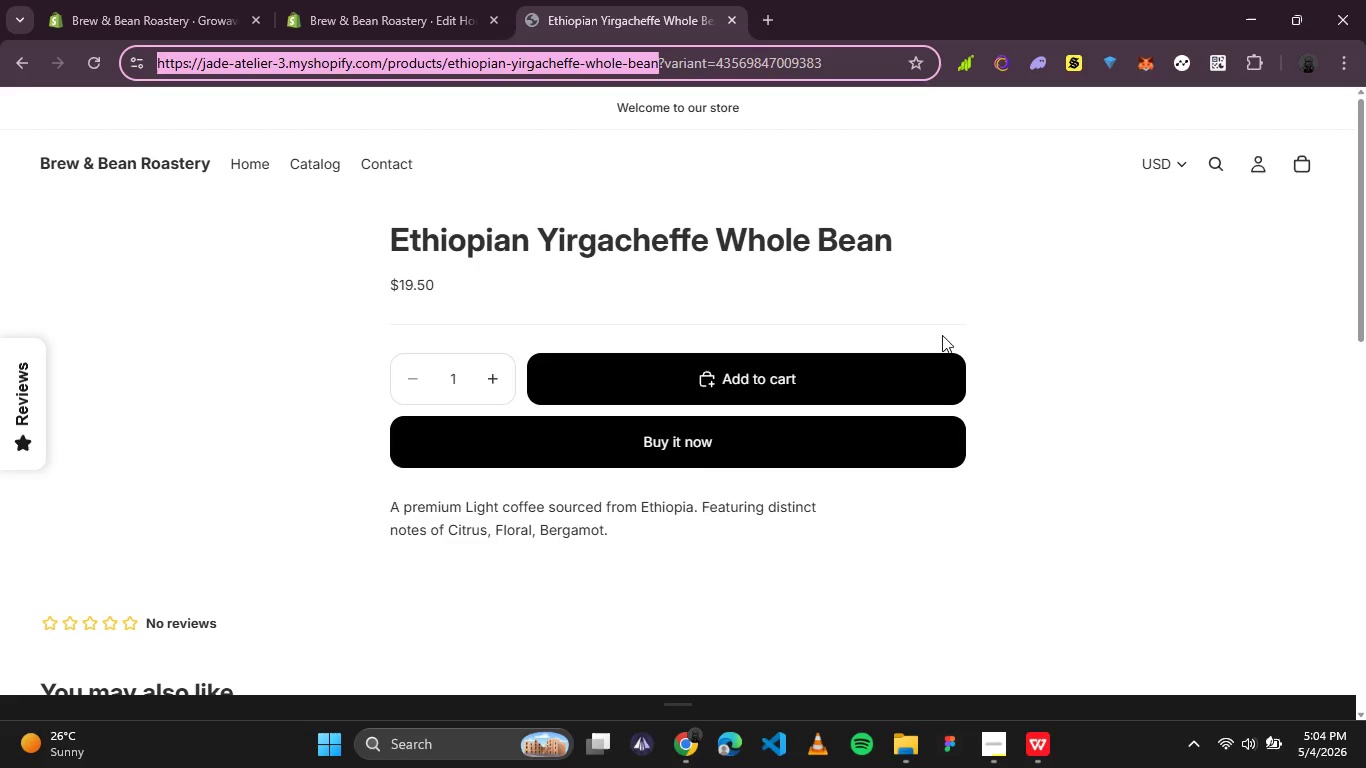 
left_click([1224, 351])
 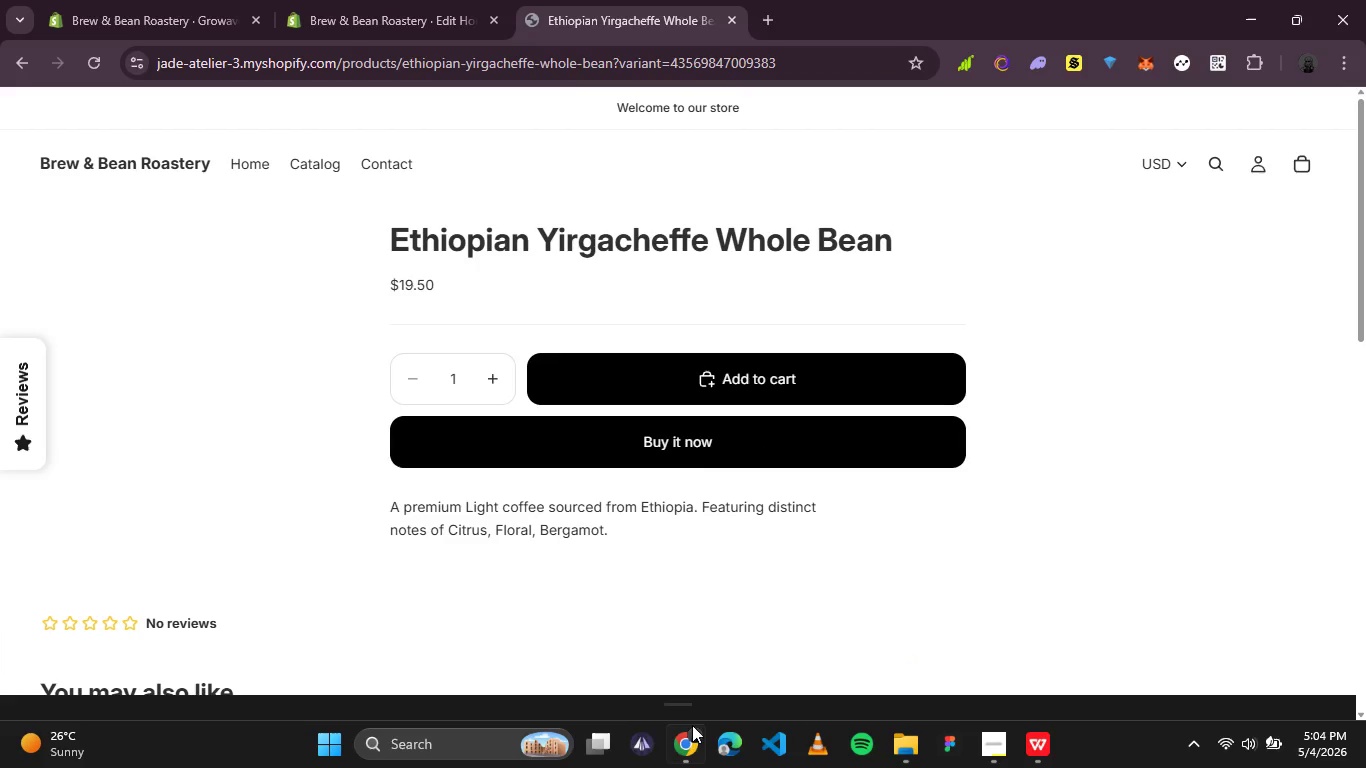 
right_click([687, 740])
 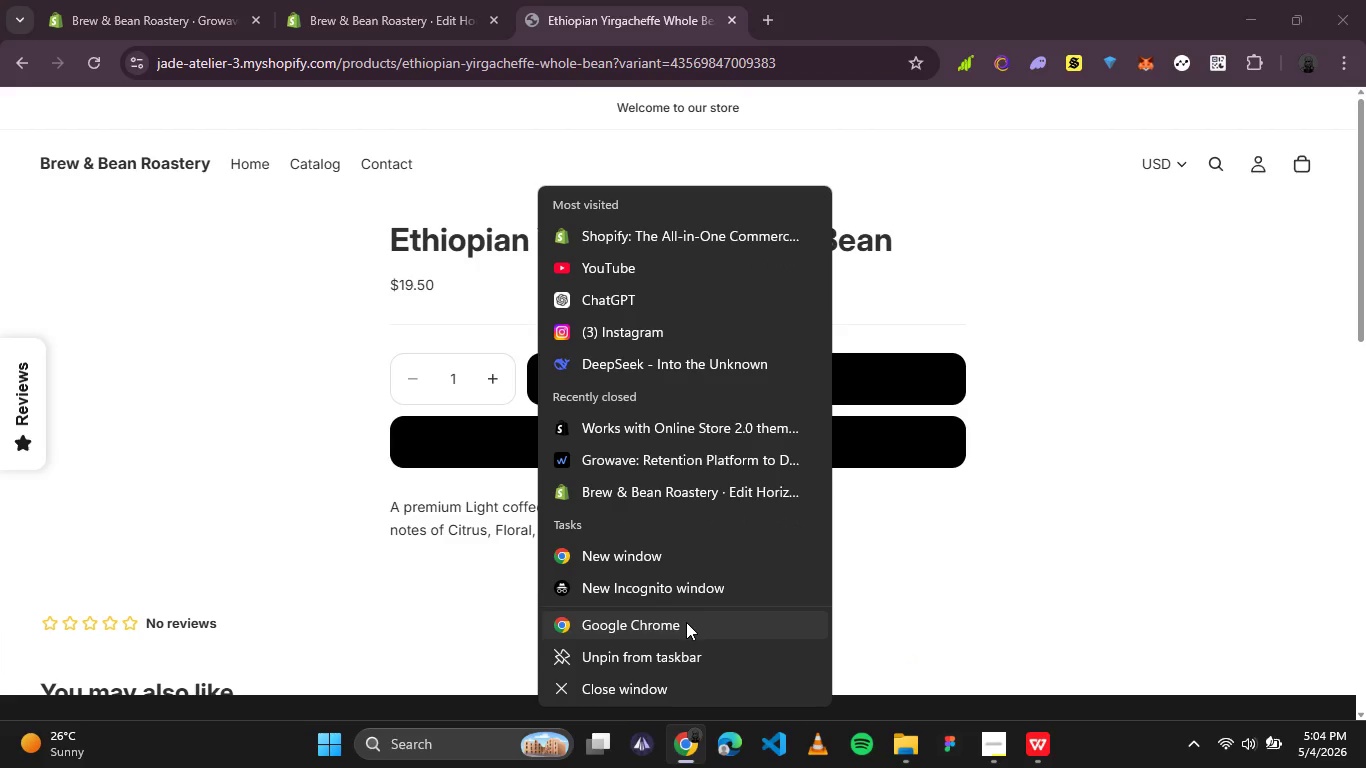 
left_click([686, 624])
 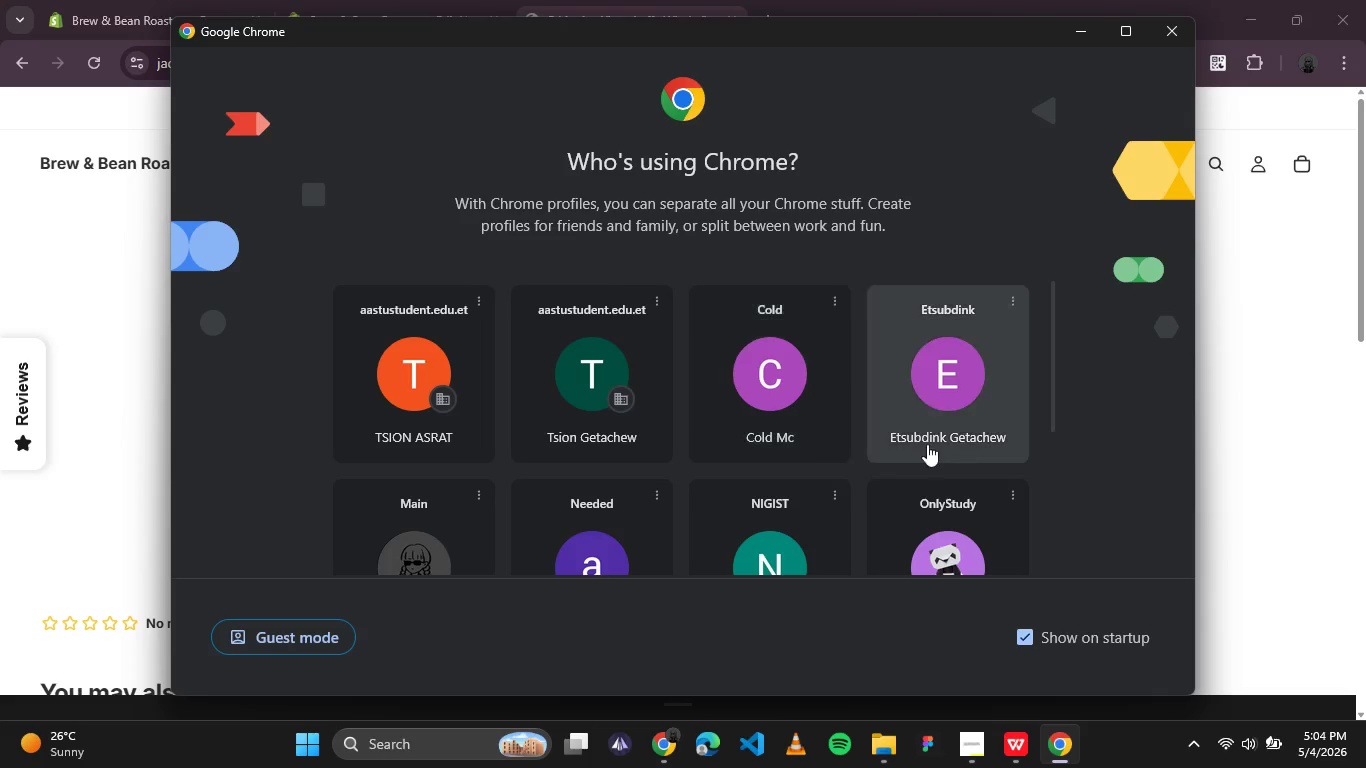 
left_click([965, 373])
 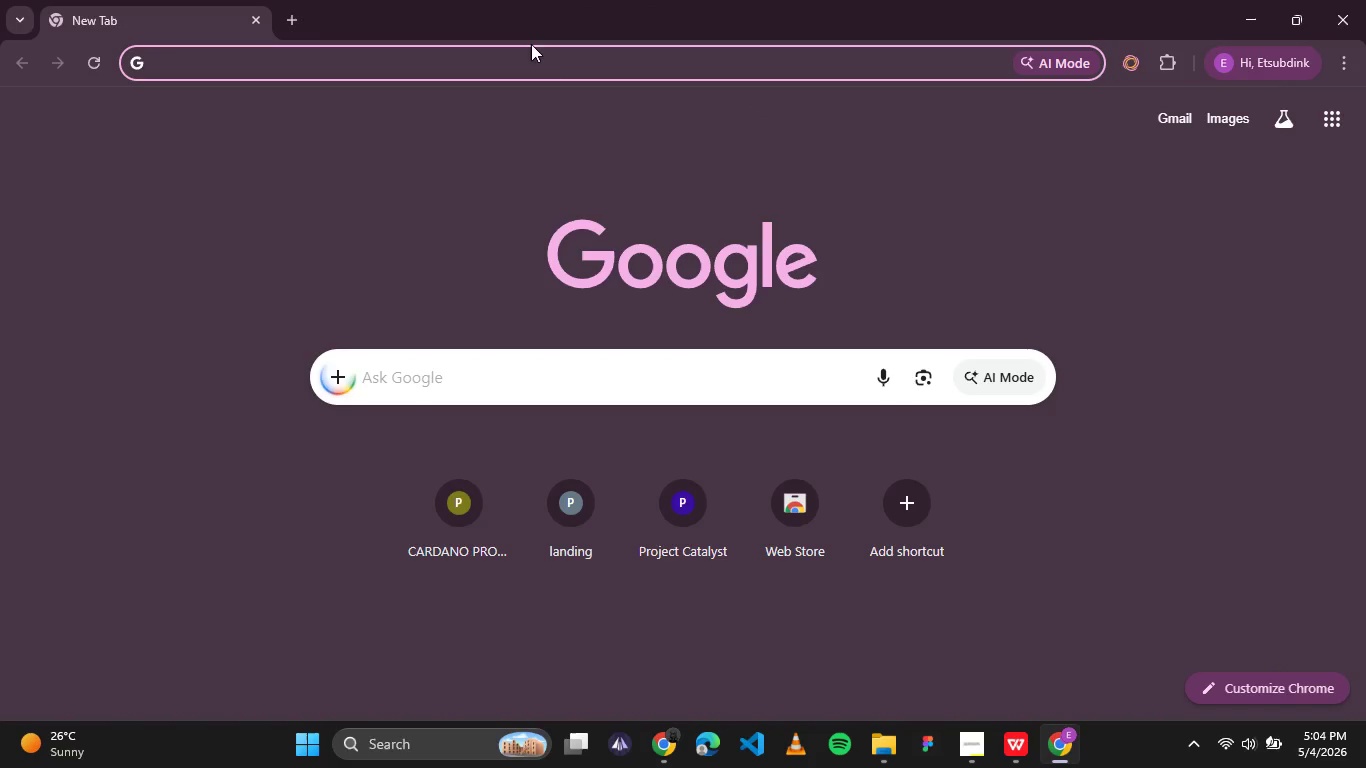 
left_click([559, 67])
 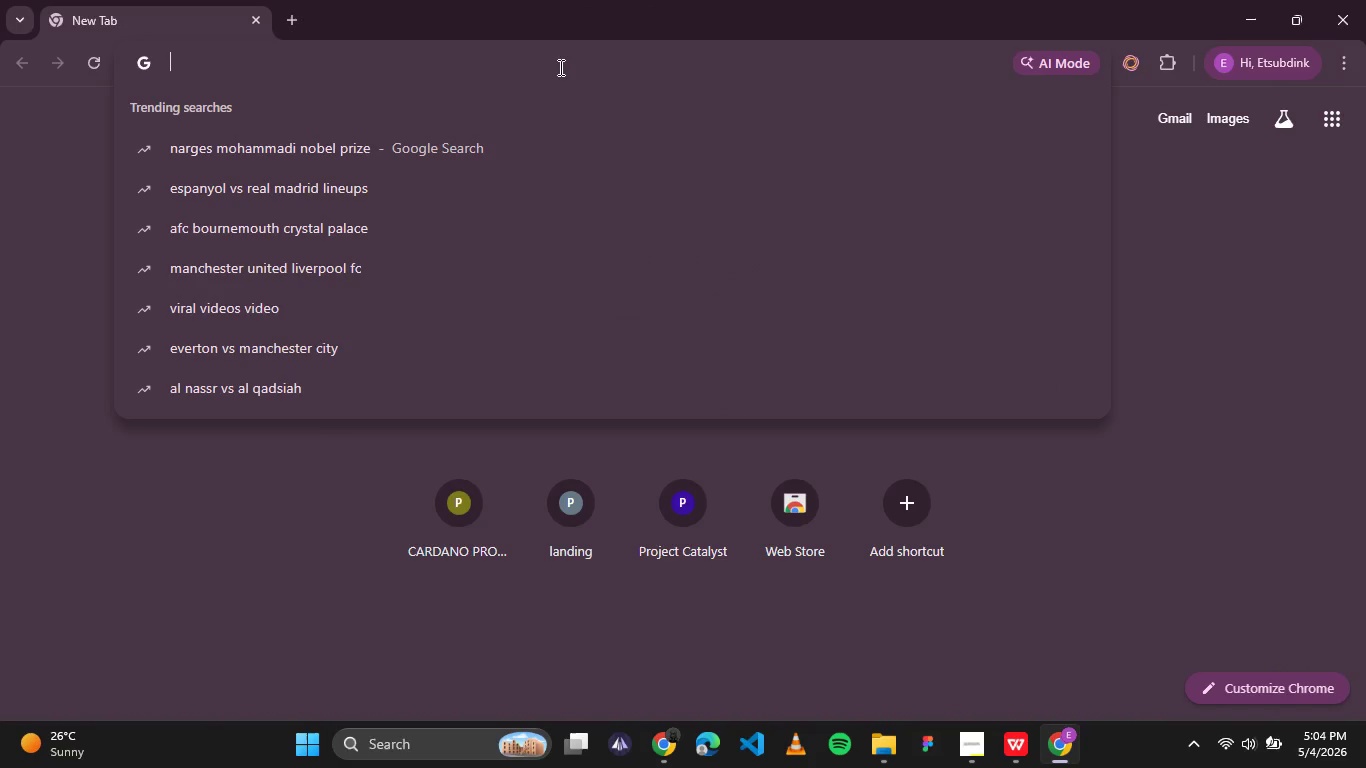 
key(Control+V)
 